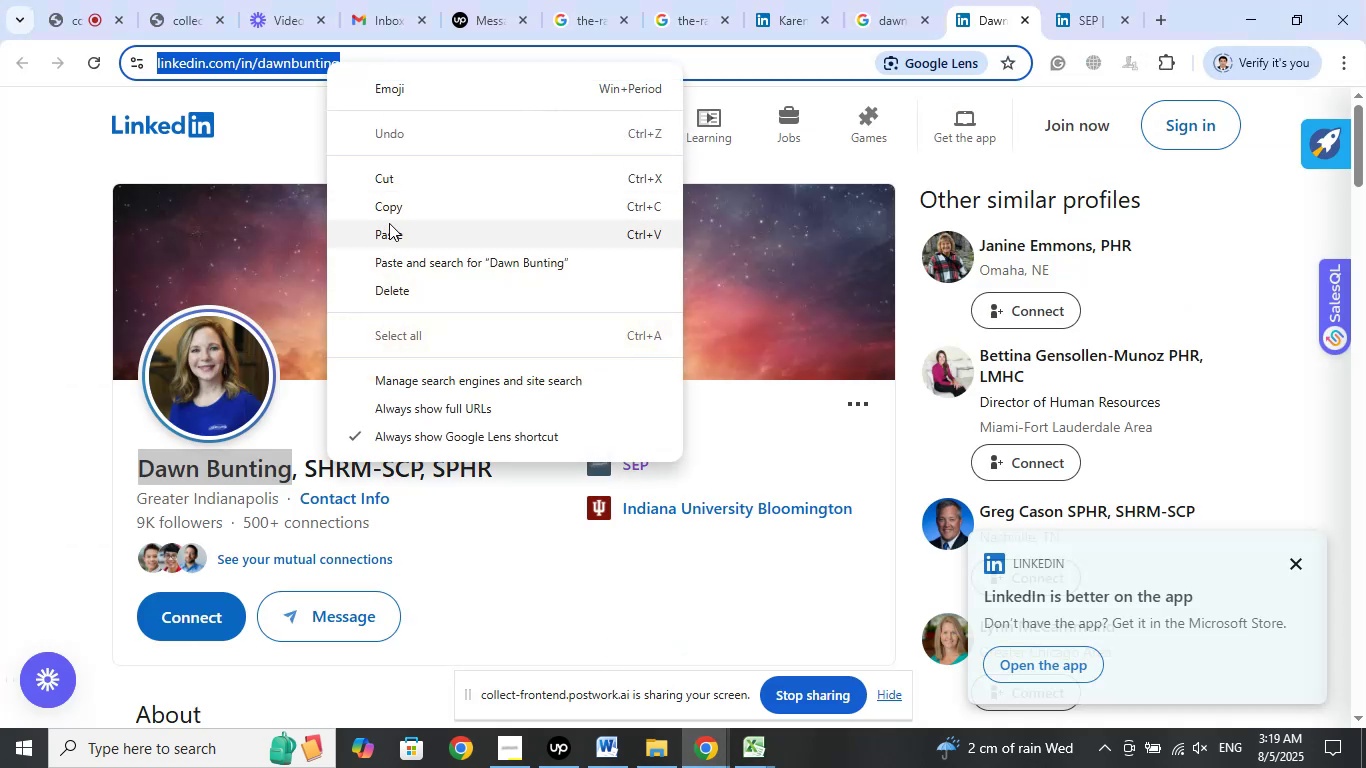 
left_click([389, 206])
 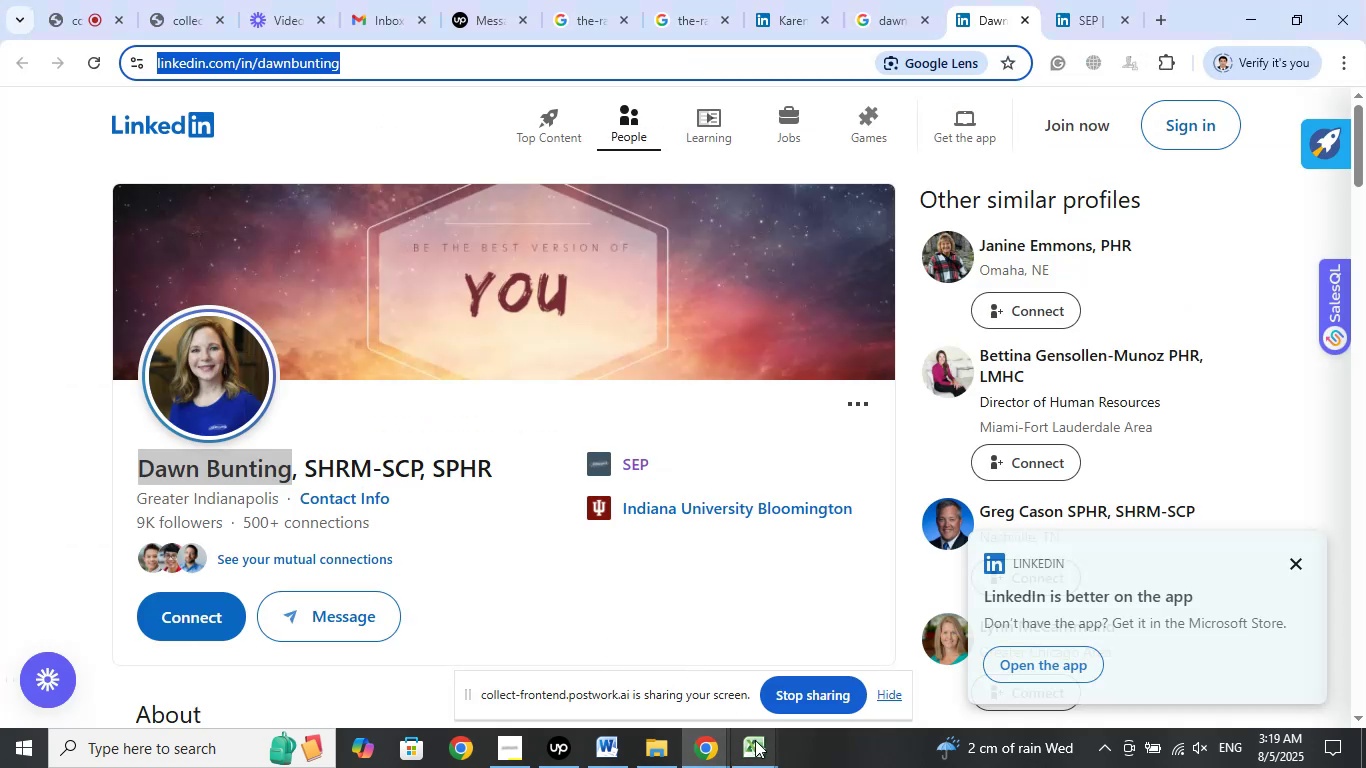 
left_click([755, 740])
 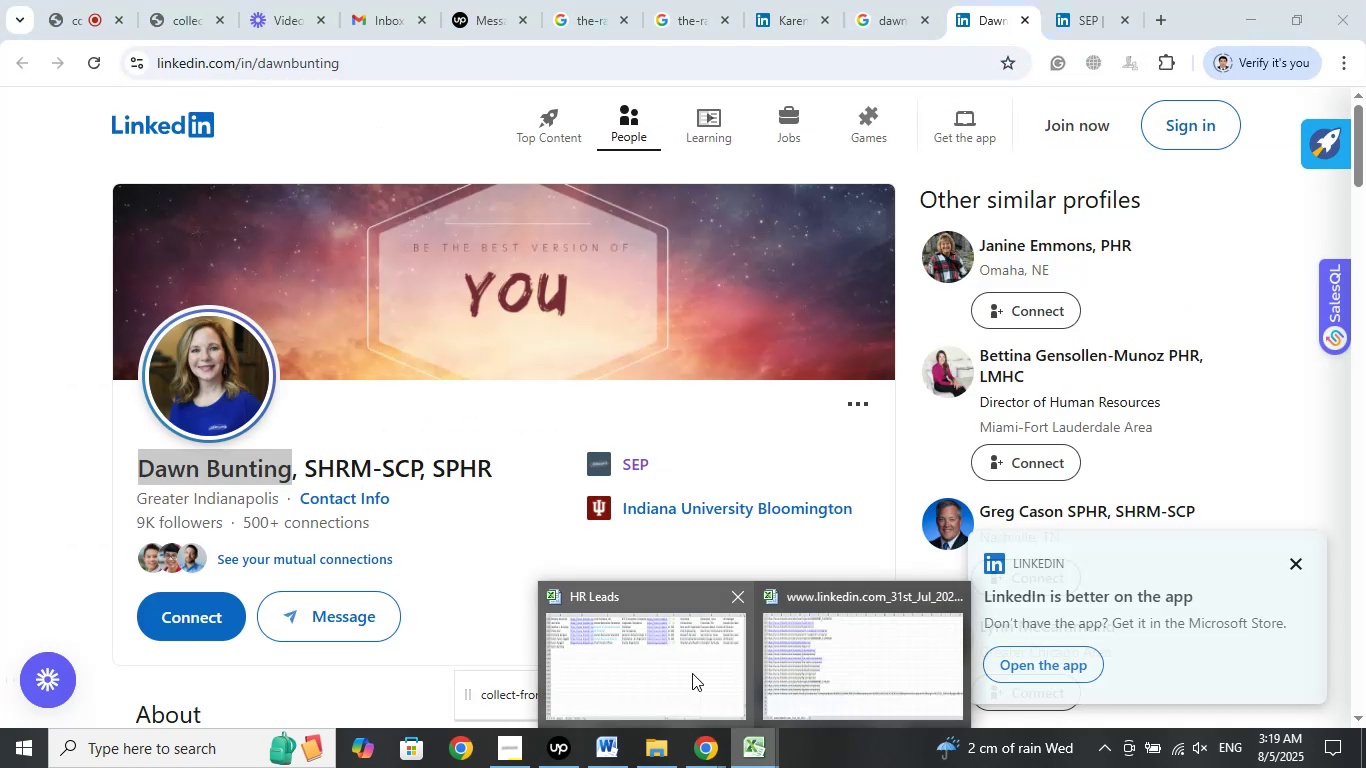 
left_click([685, 663])
 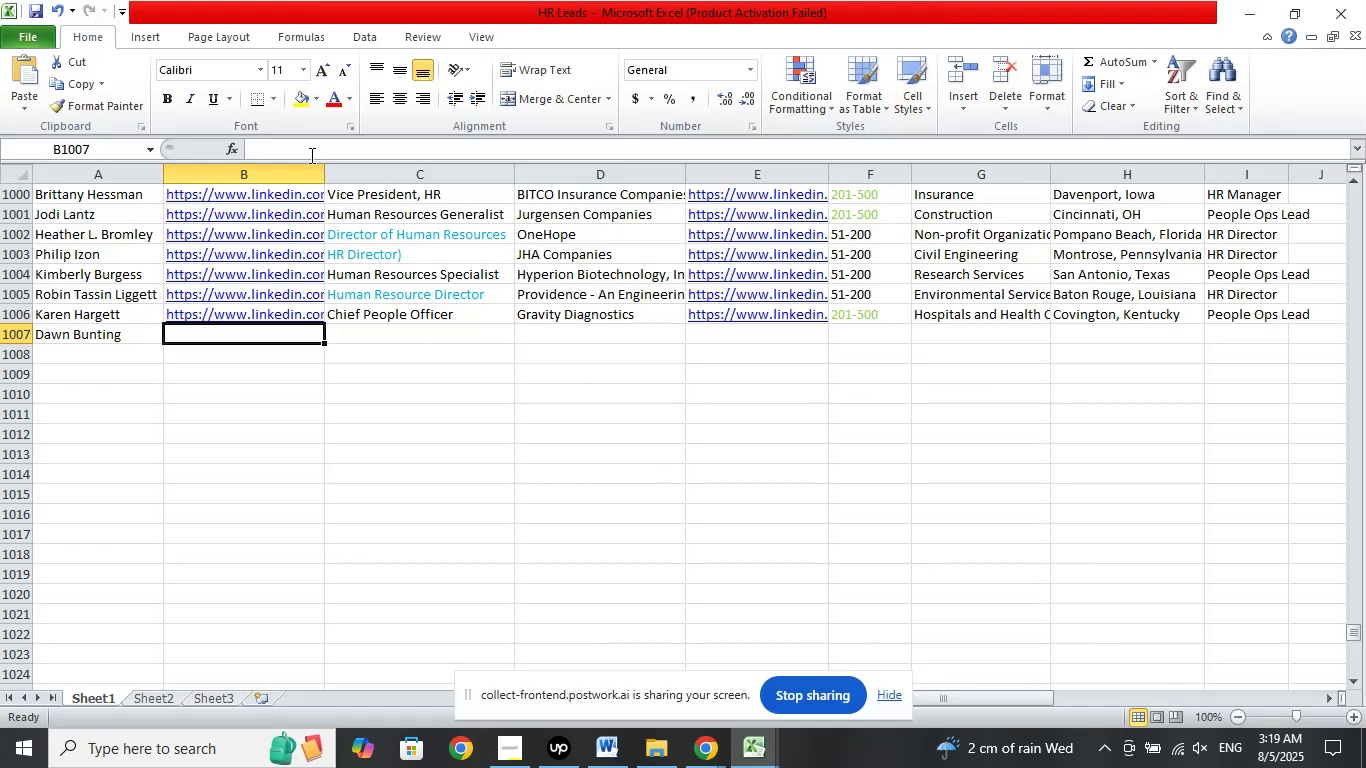 
left_click([310, 154])
 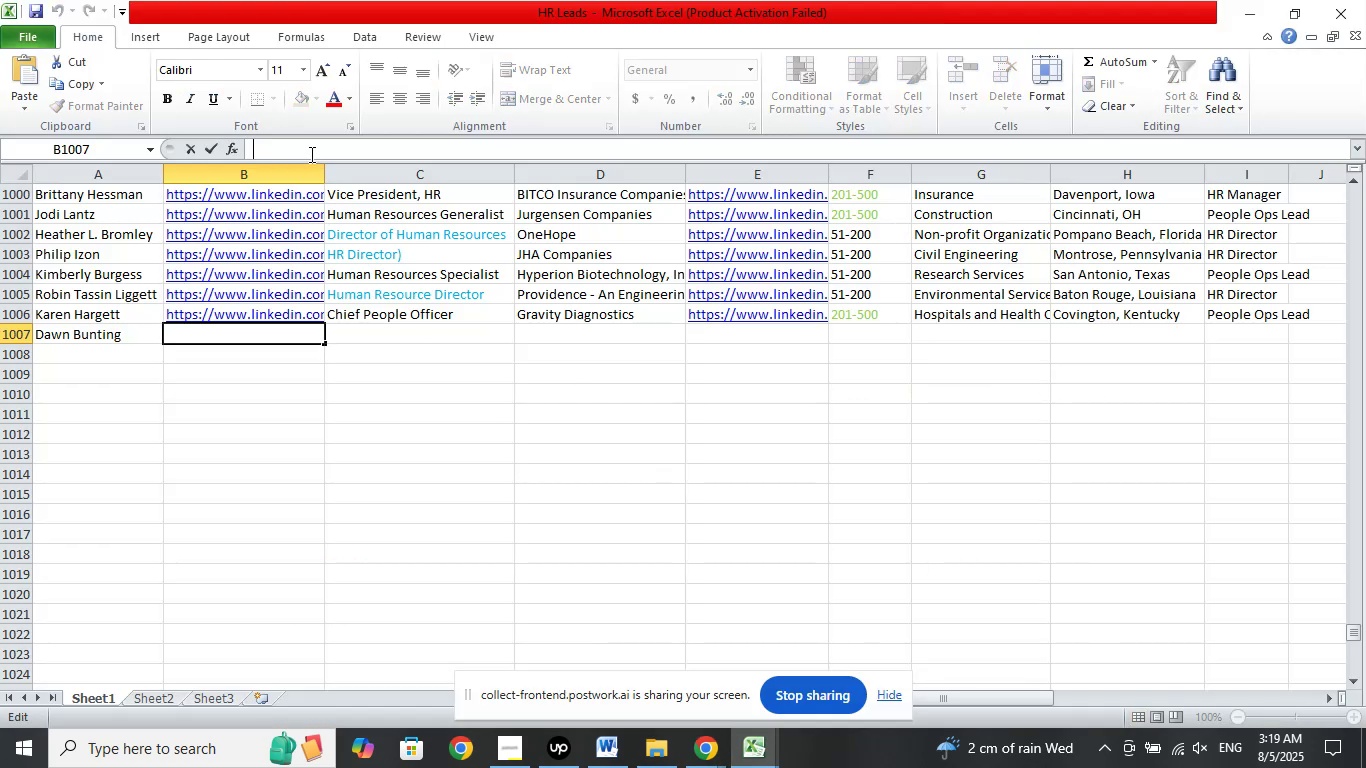 
right_click([310, 154])
 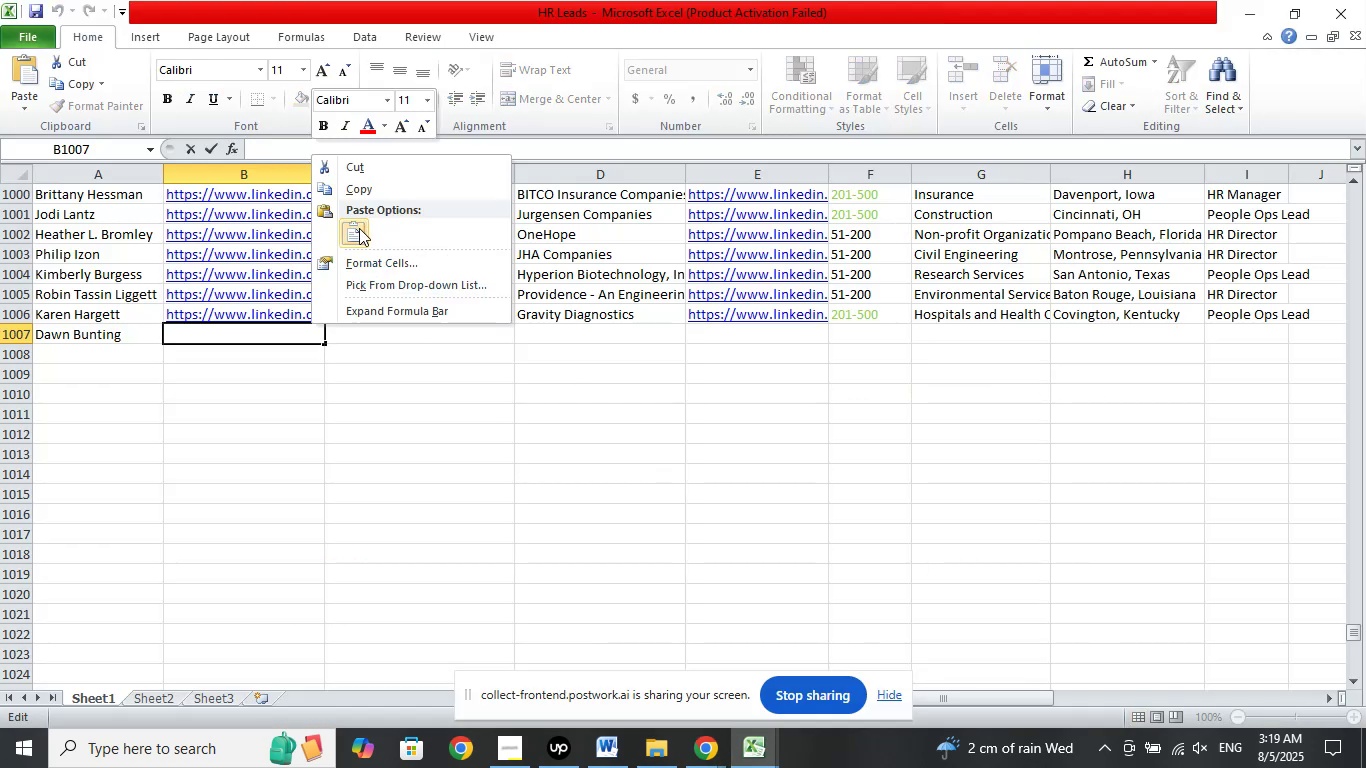 
left_click([359, 228])
 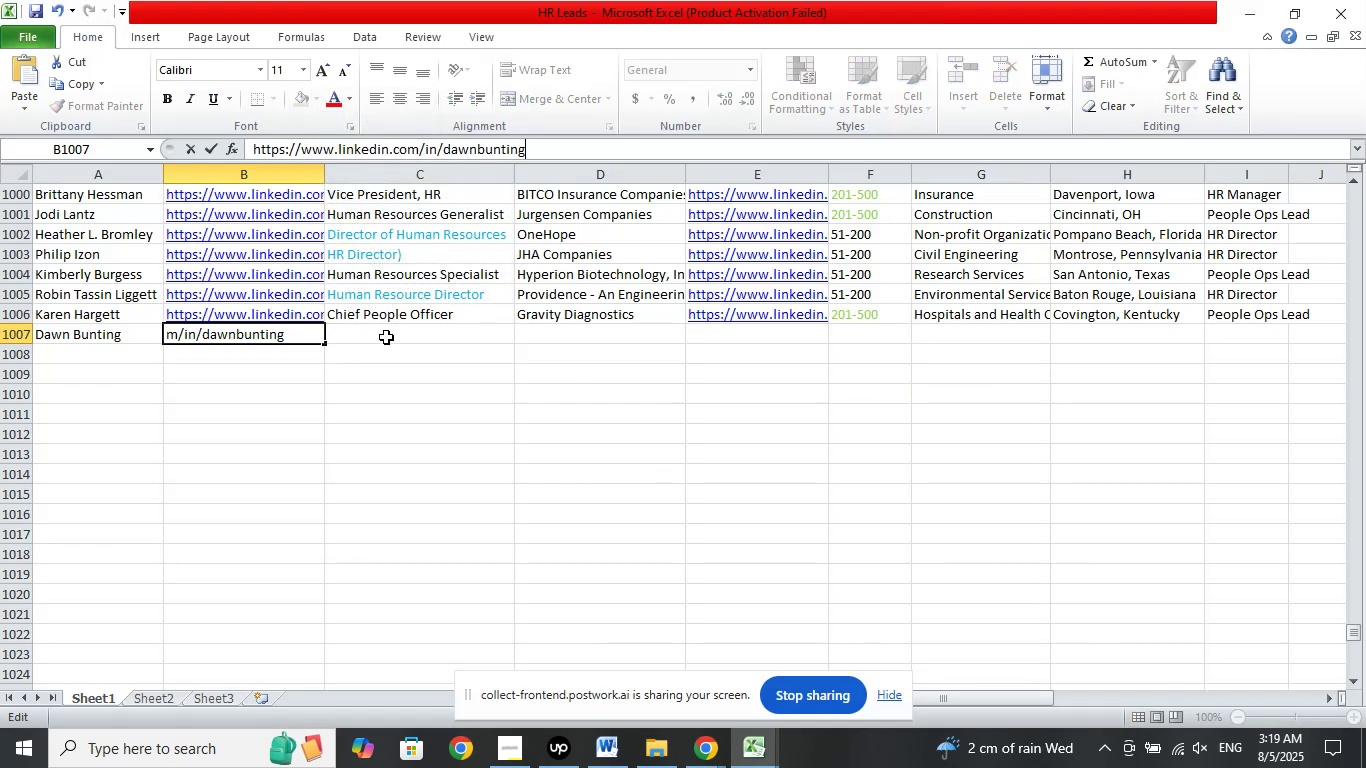 
left_click([386, 337])
 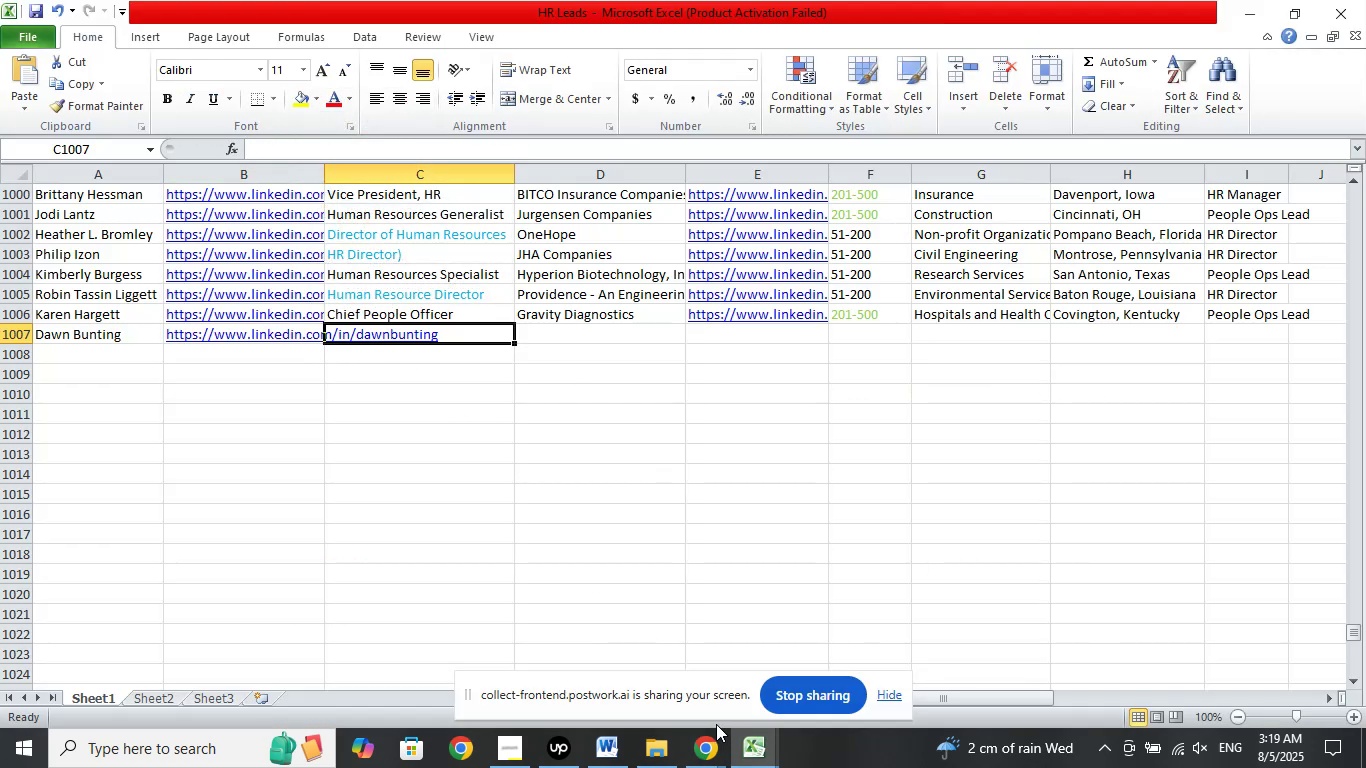 
left_click([704, 745])
 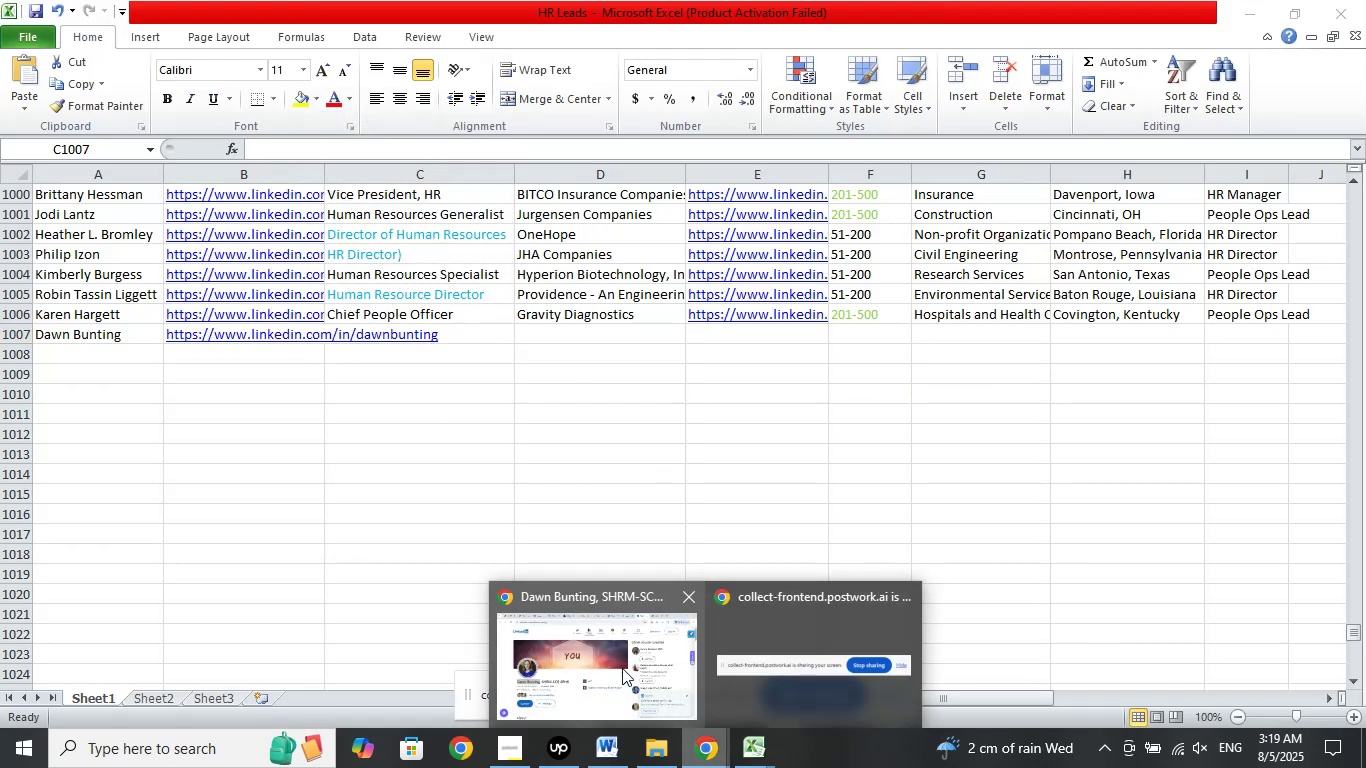 
left_click([622, 668])
 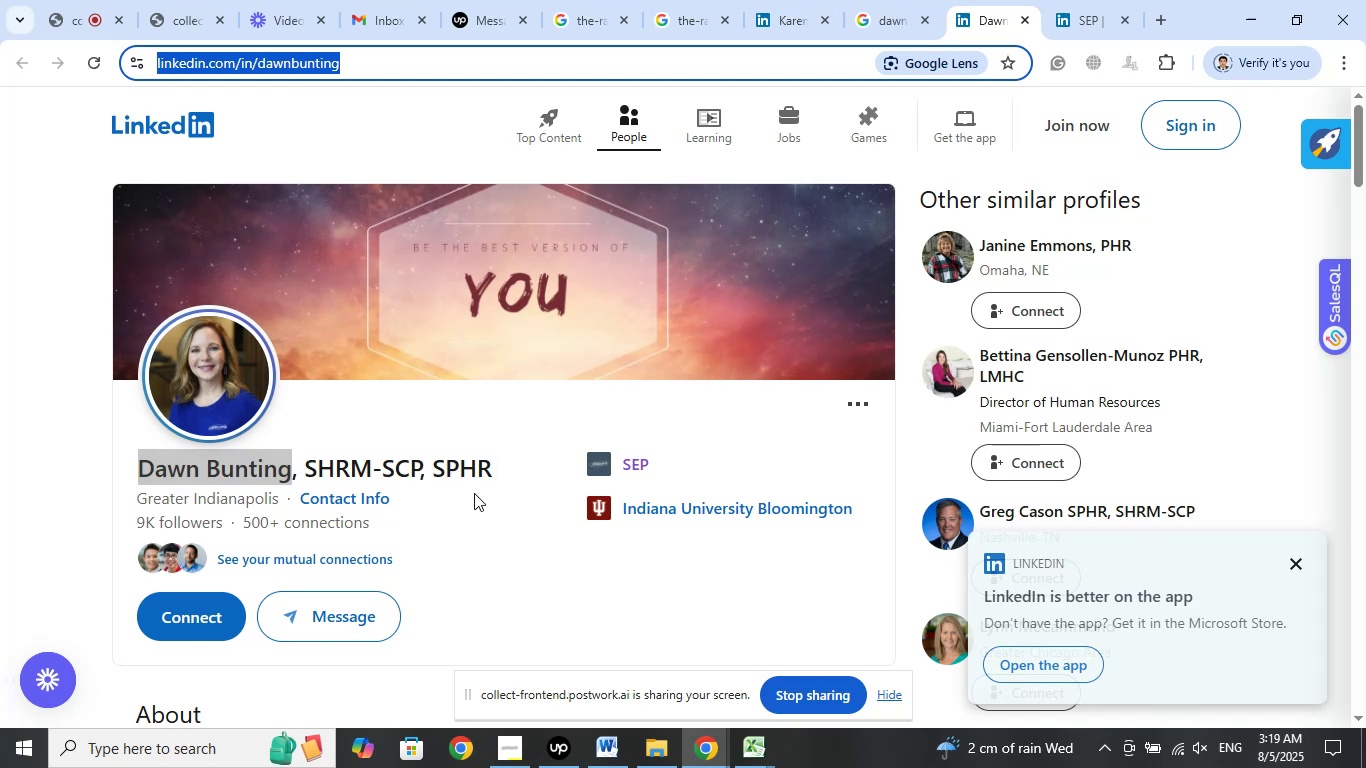 
scroll: coordinate [483, 474], scroll_direction: down, amount: 10.0
 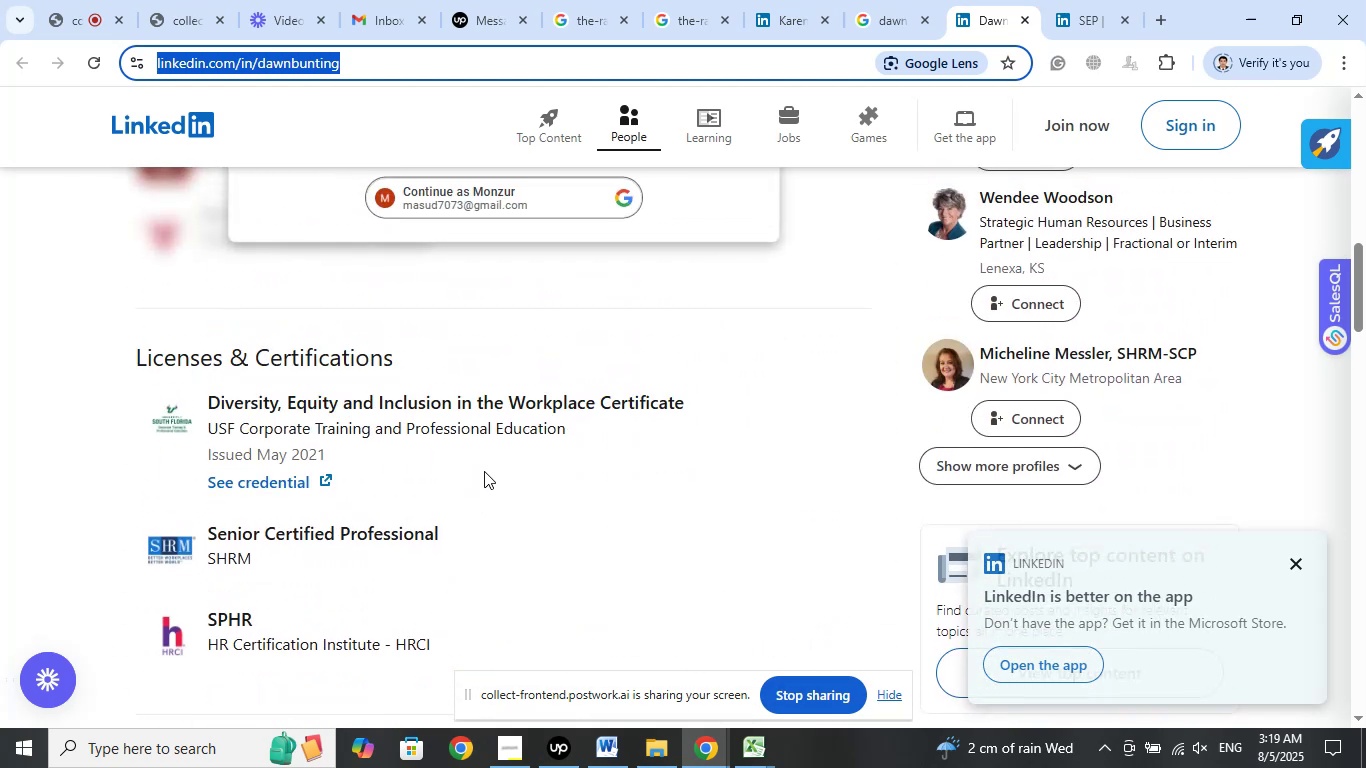 
scroll: coordinate [488, 464], scroll_direction: up, amount: 12.0
 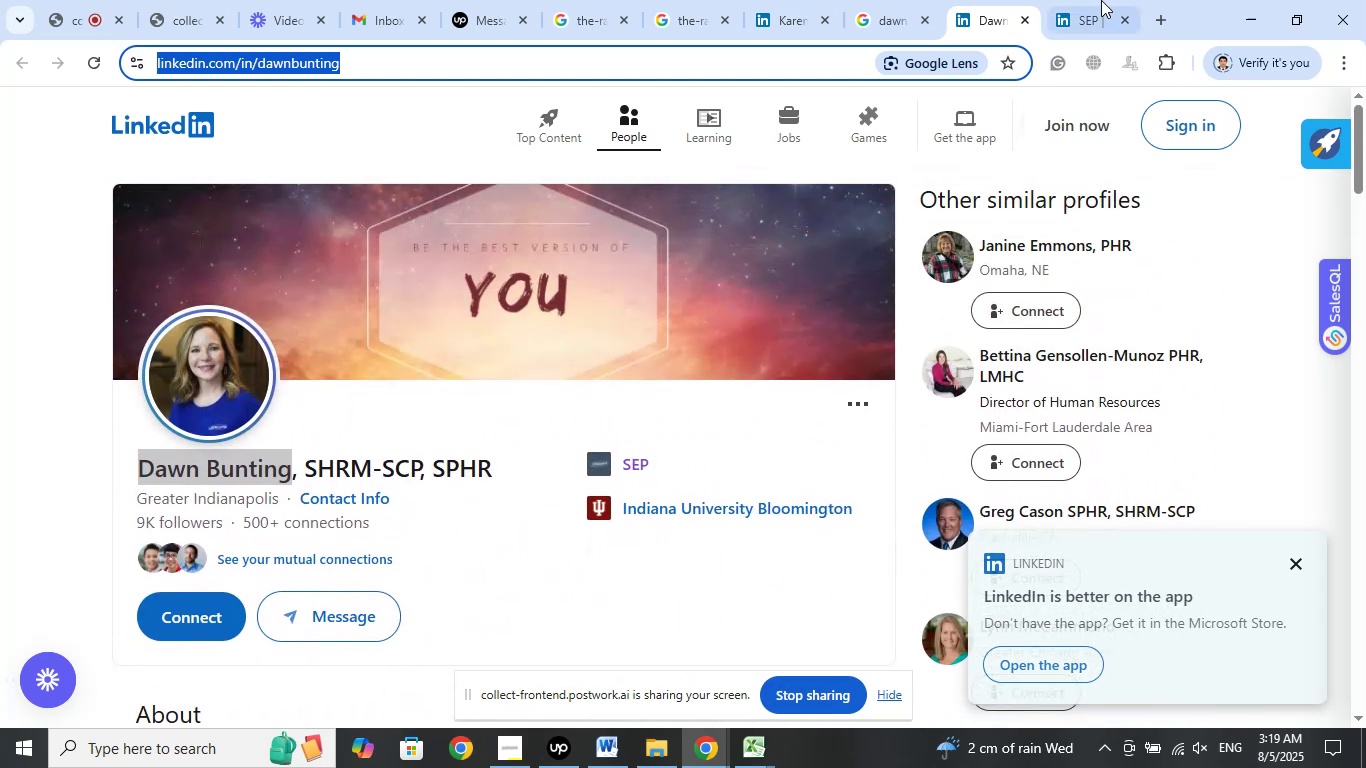 
left_click([1101, 0])
 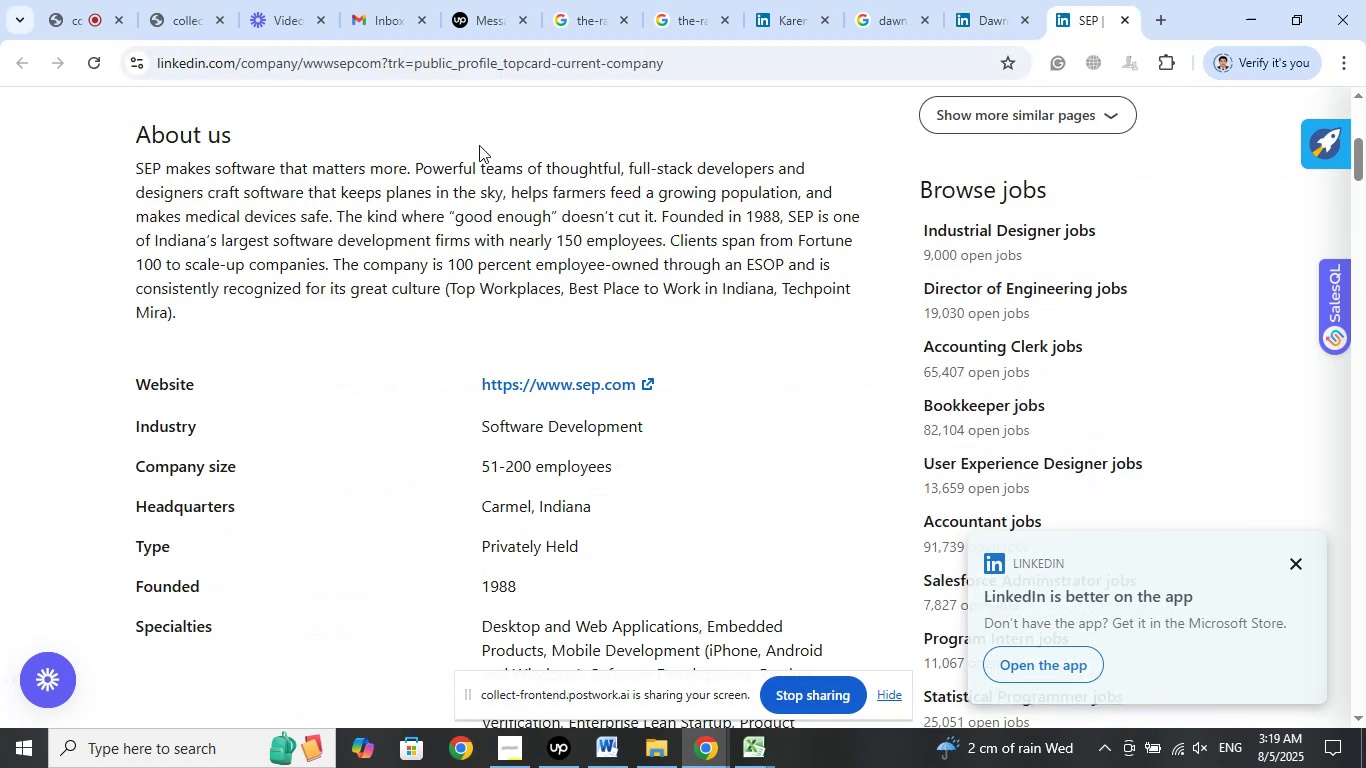 
scroll: coordinate [387, 369], scroll_direction: up, amount: 6.0
 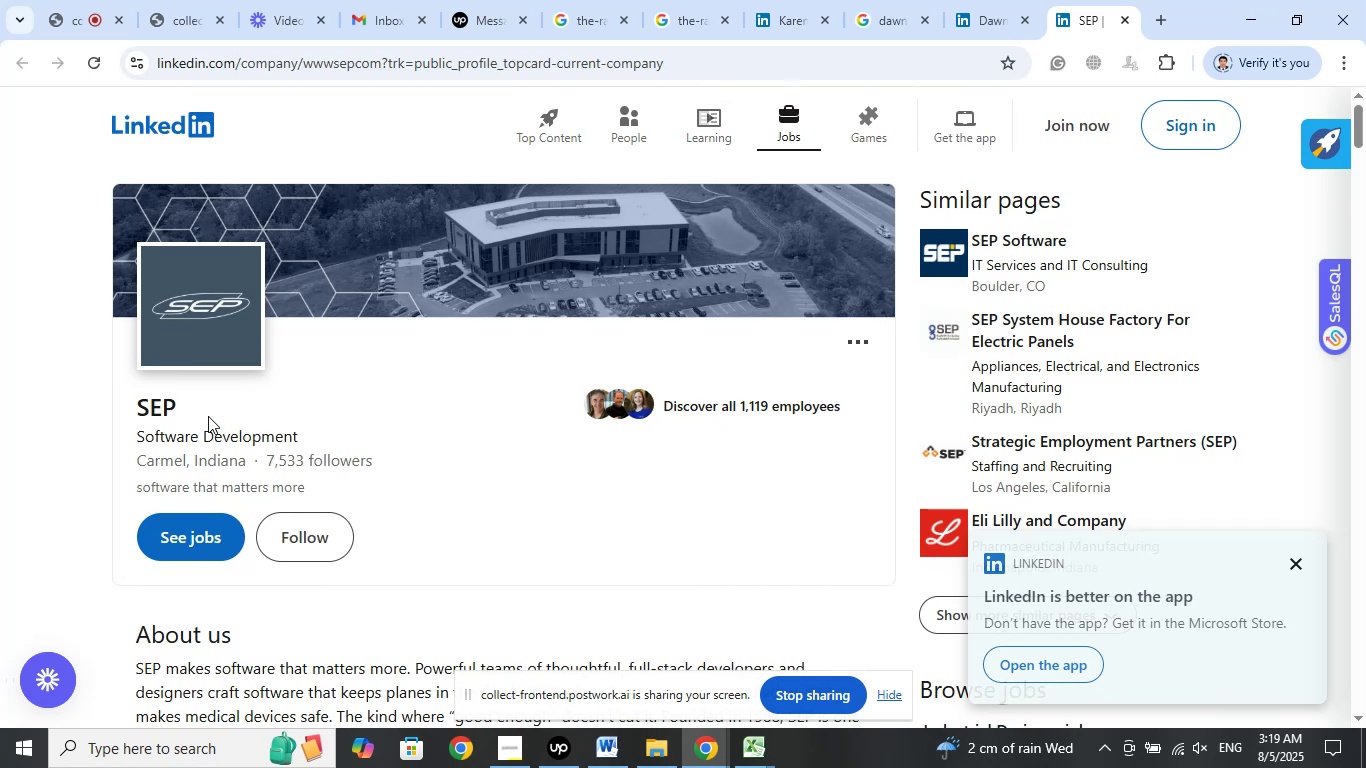 
left_click_drag(start_coordinate=[195, 408], to_coordinate=[129, 406])
 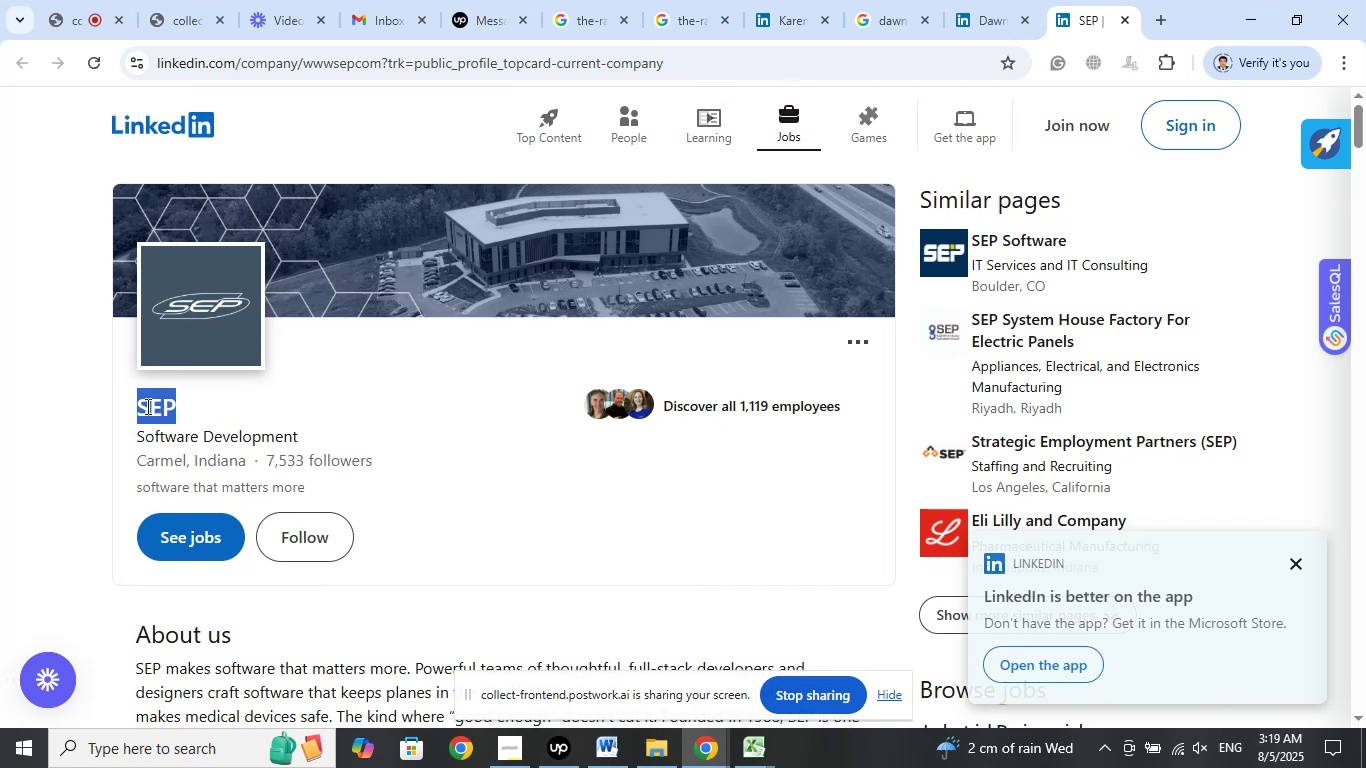 
right_click([147, 406])
 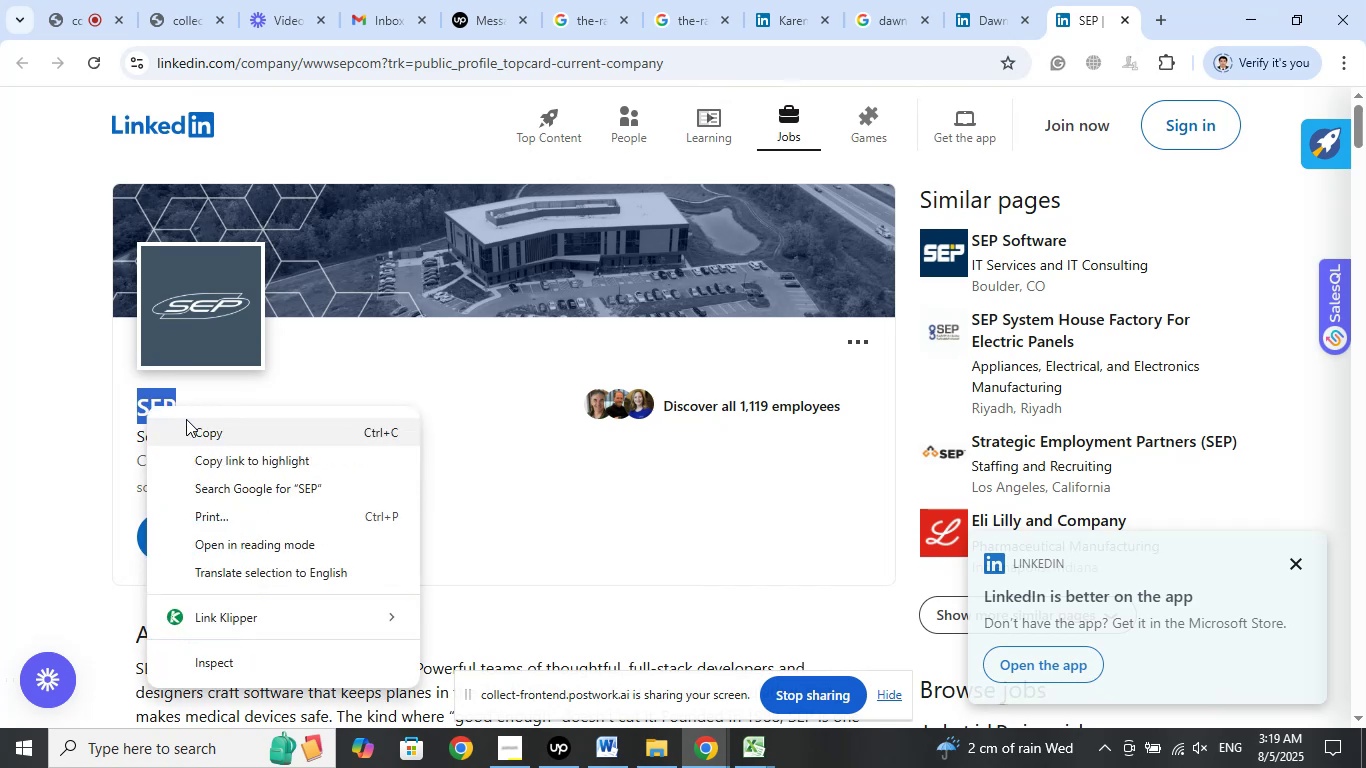 
left_click_drag(start_coordinate=[193, 428], to_coordinate=[205, 432])
 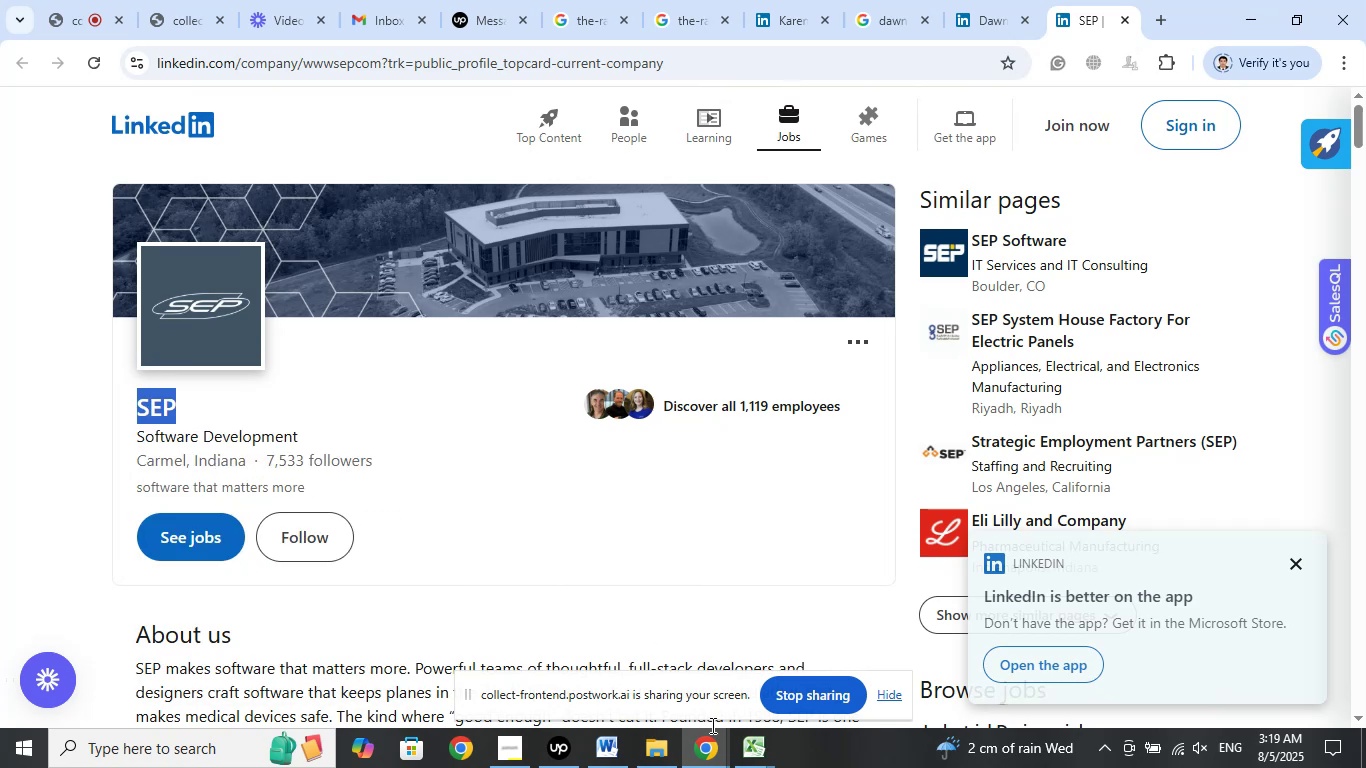 
left_click([758, 762])
 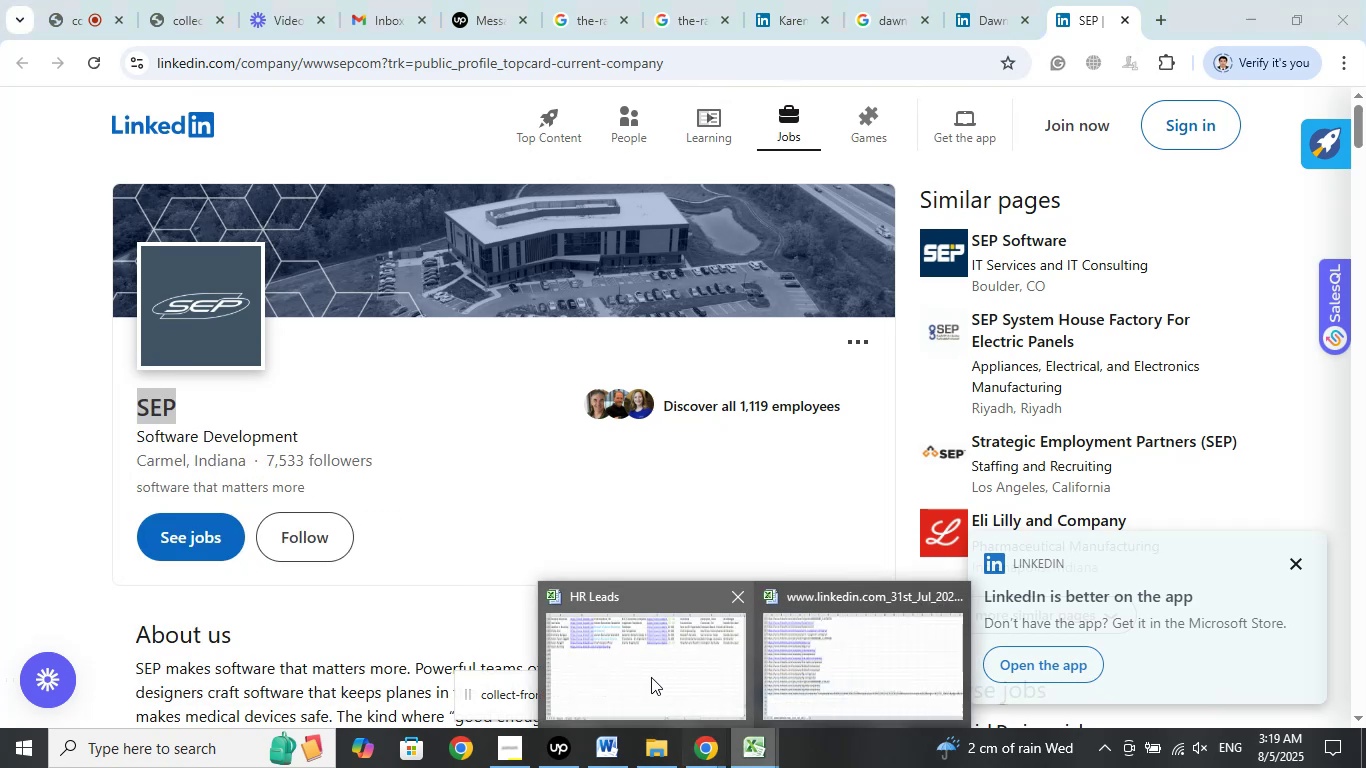 
left_click([651, 675])
 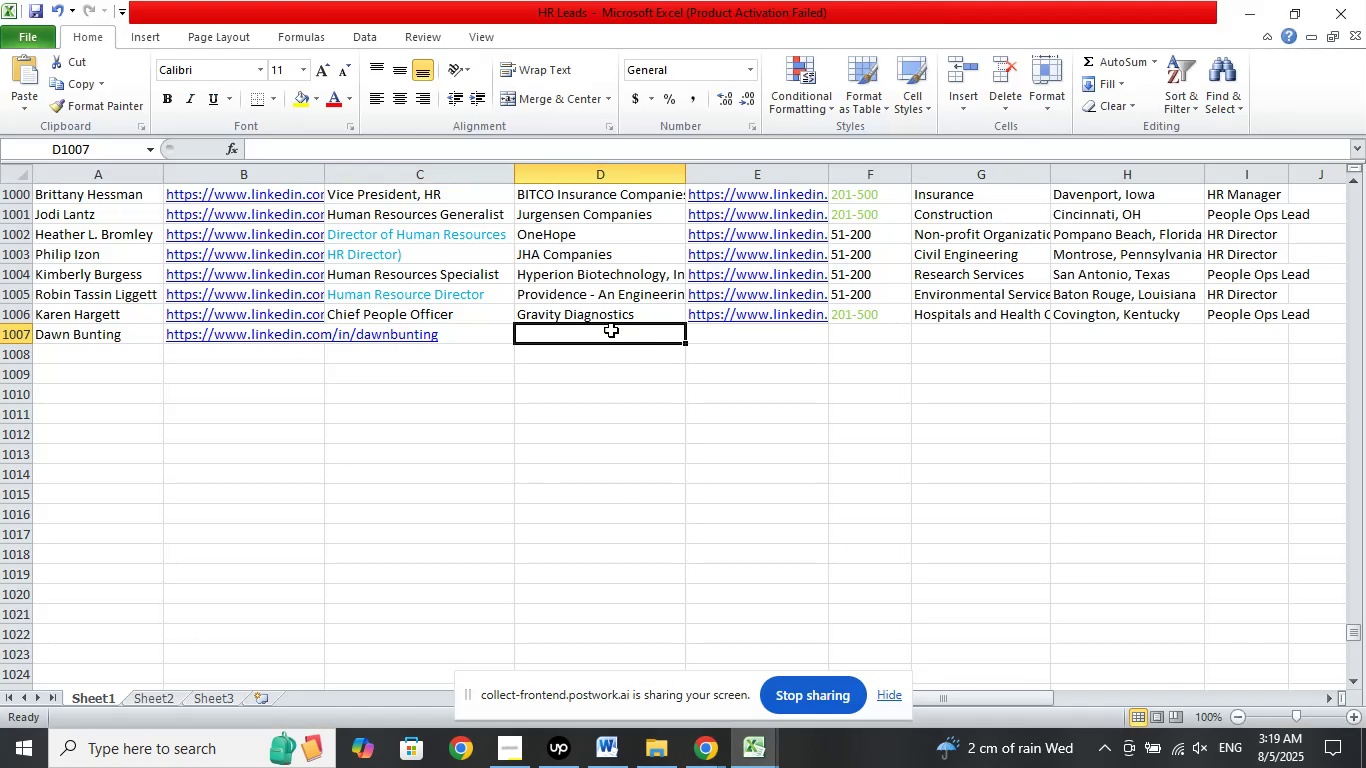 
left_click_drag(start_coordinate=[319, 139], to_coordinate=[317, 149])
 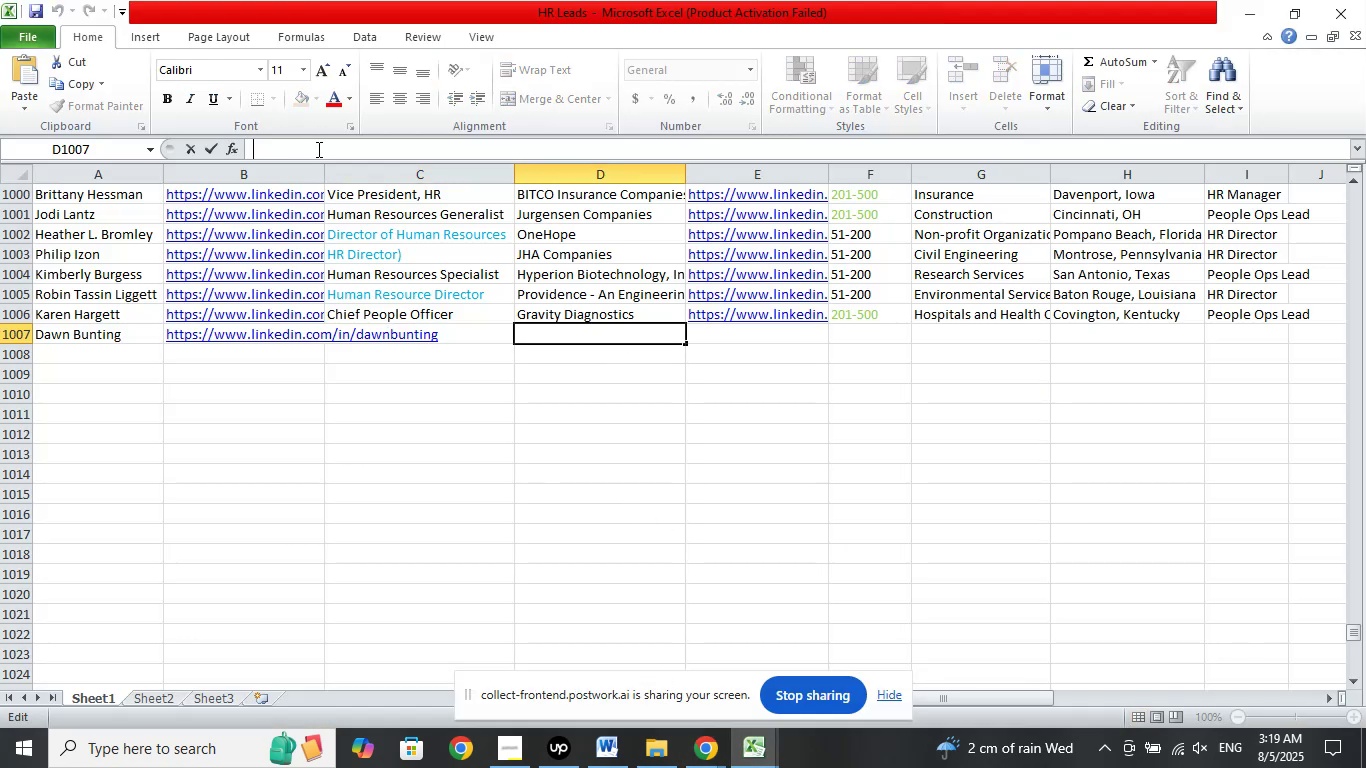 
right_click([317, 149])
 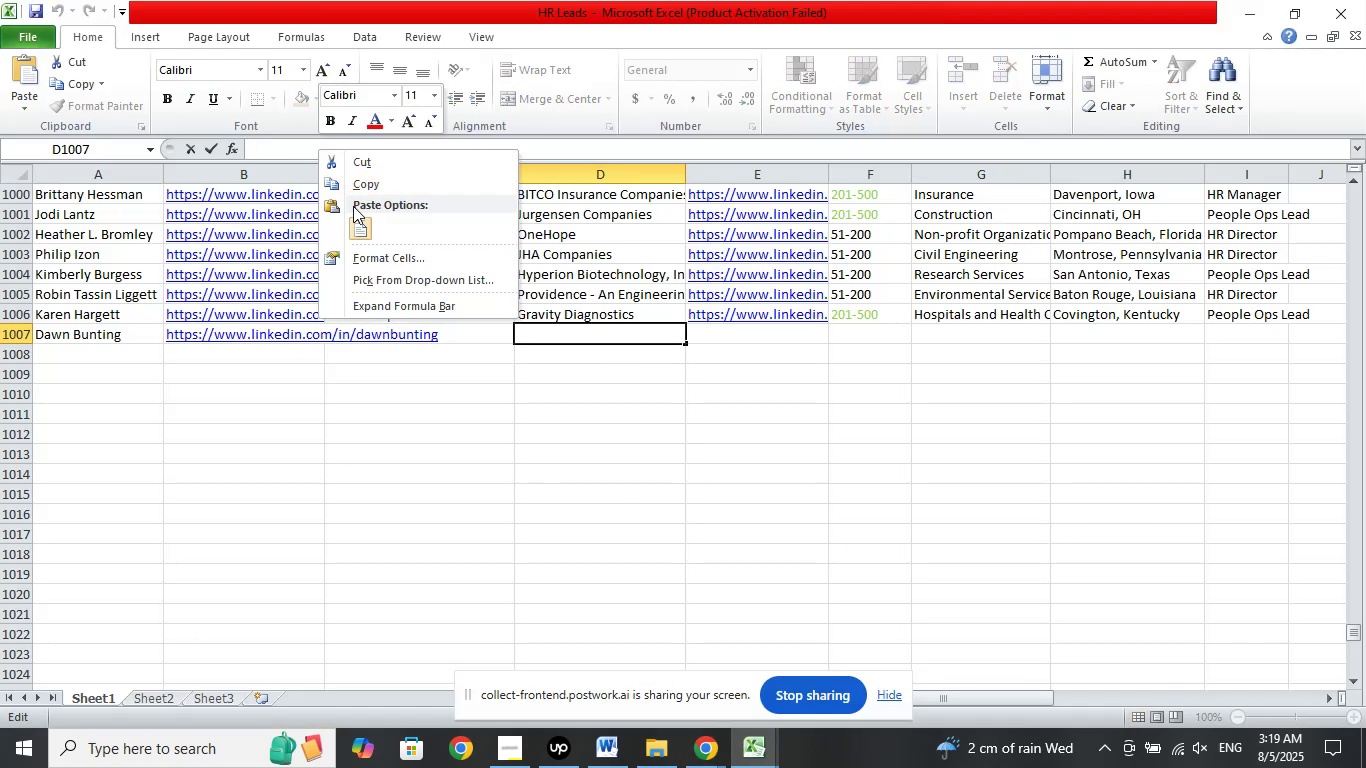 
left_click_drag(start_coordinate=[359, 226], to_coordinate=[366, 232])
 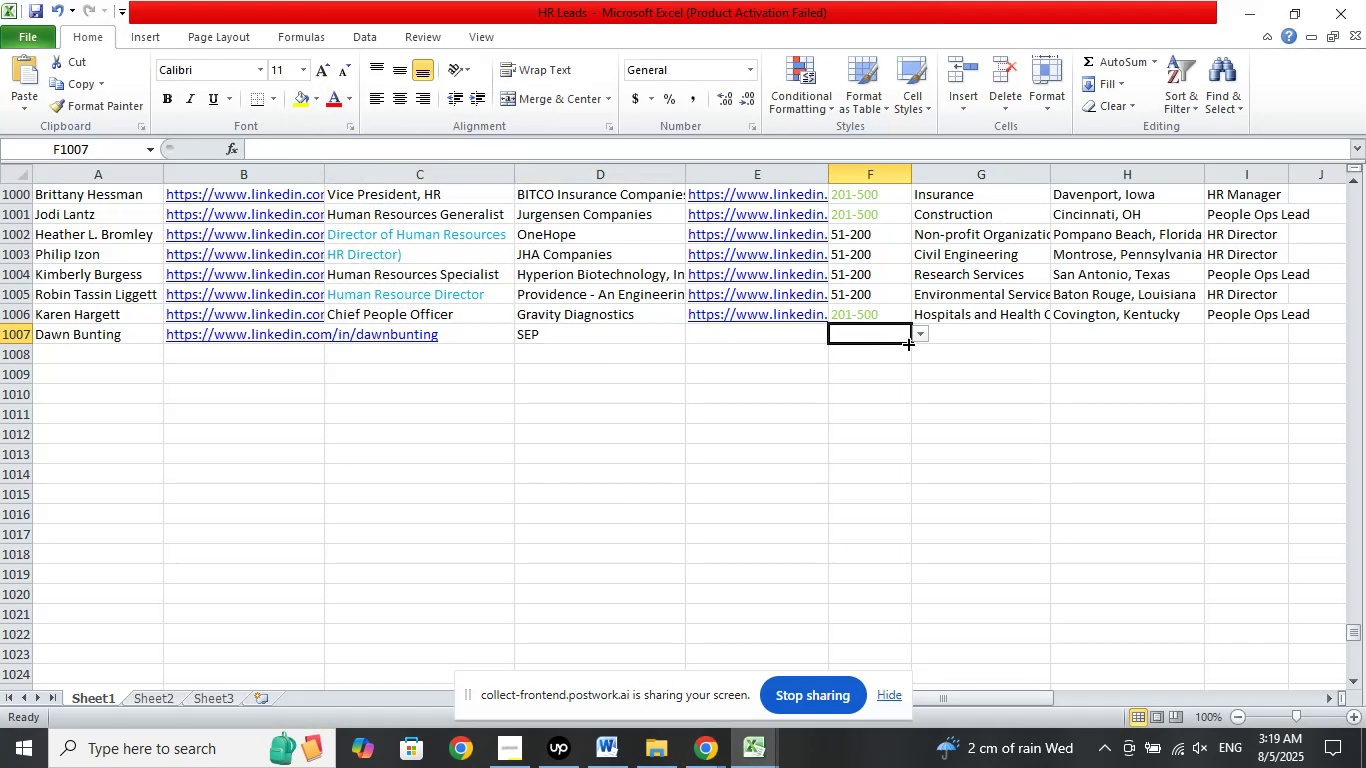 
left_click([922, 334])
 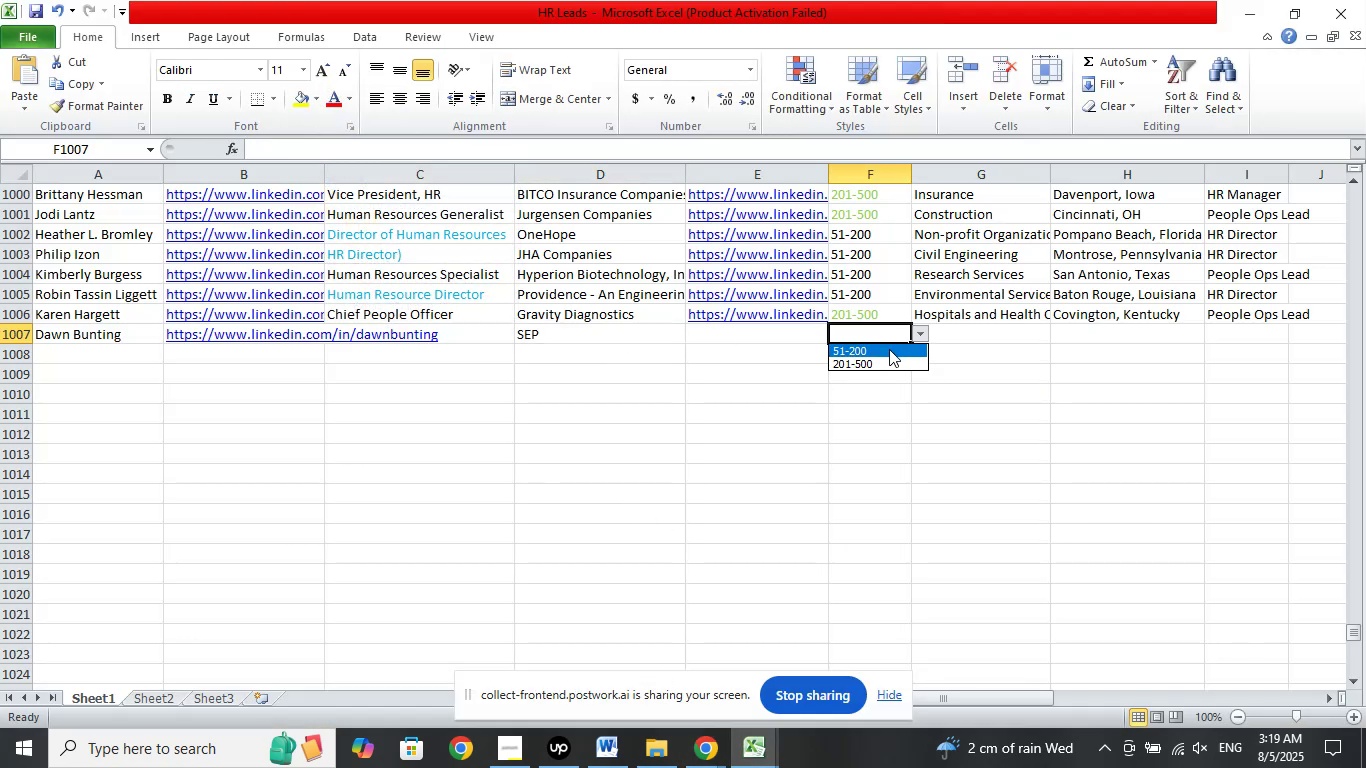 
left_click([889, 349])
 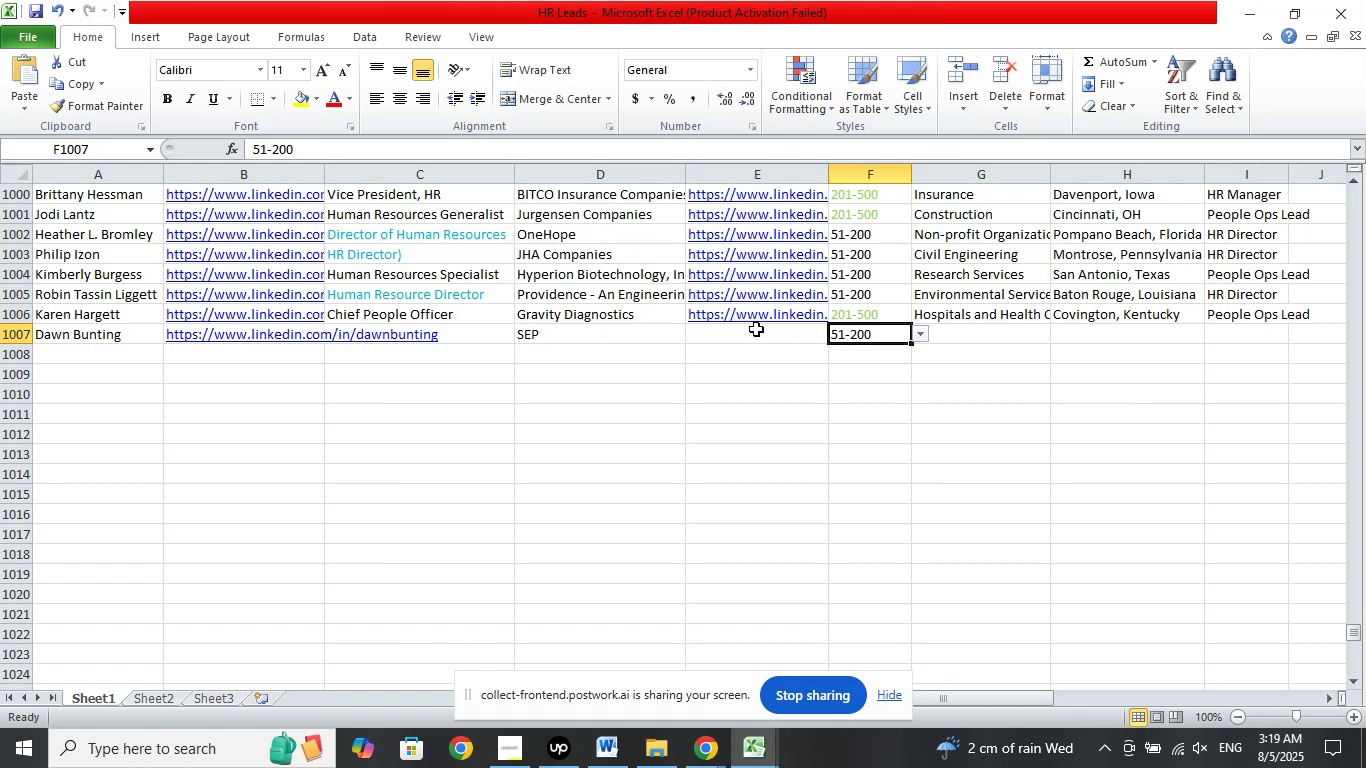 
left_click([756, 329])
 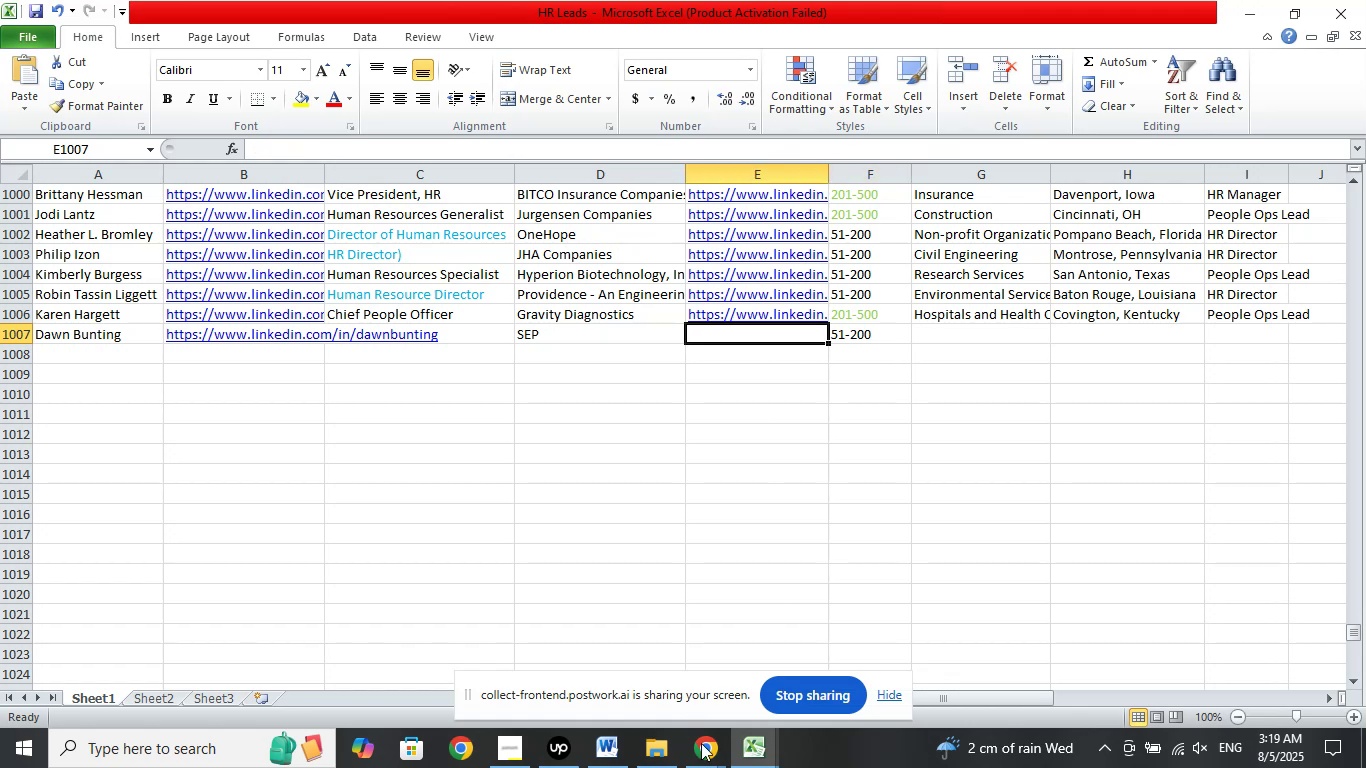 
left_click([704, 747])
 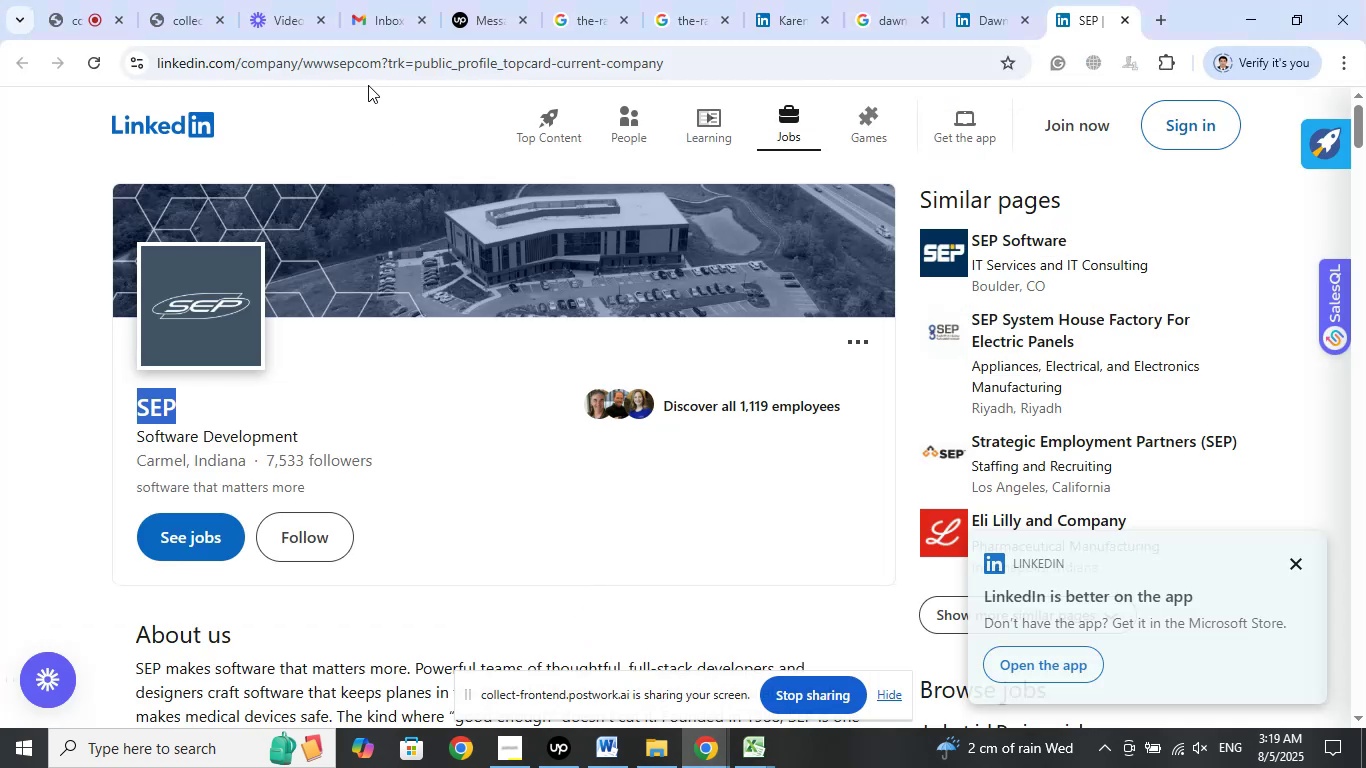 
left_click_drag(start_coordinate=[383, 69], to_coordinate=[70, 38])
 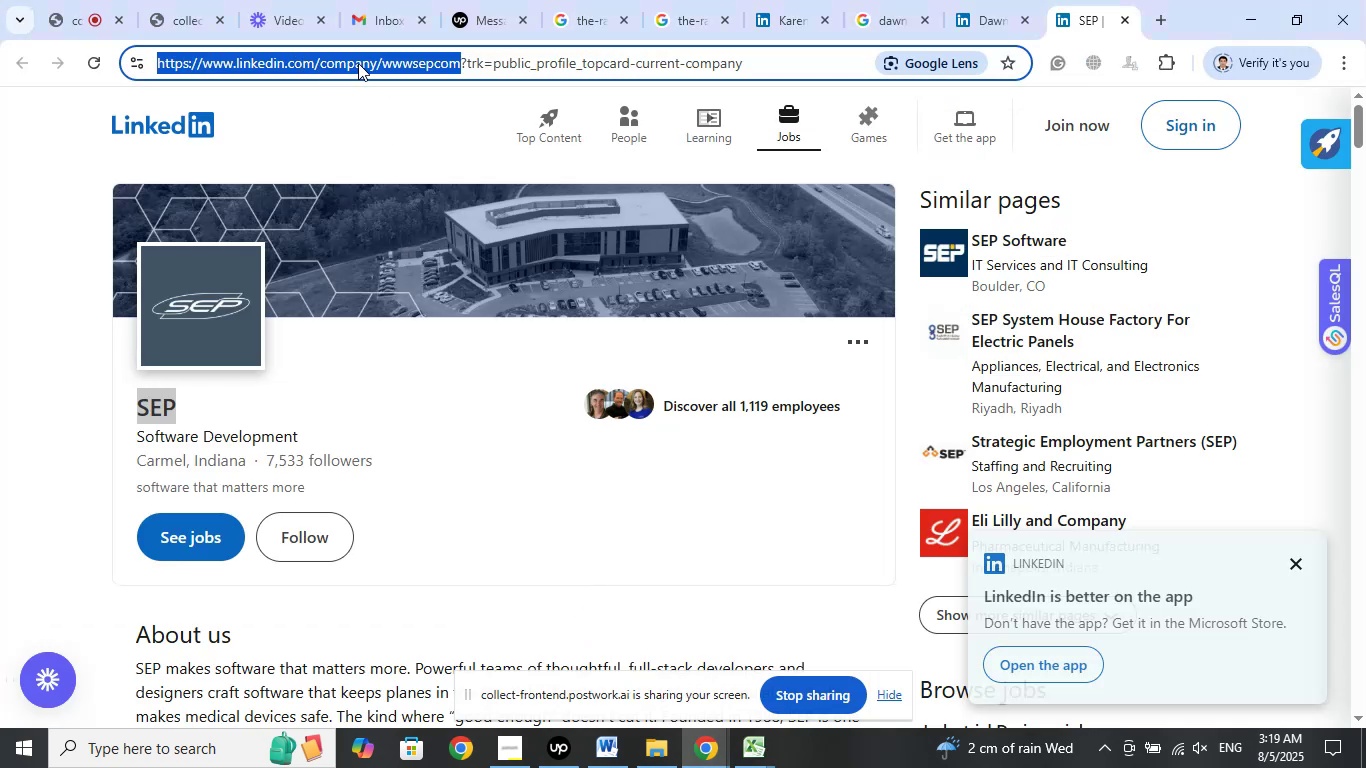 
right_click([358, 63])
 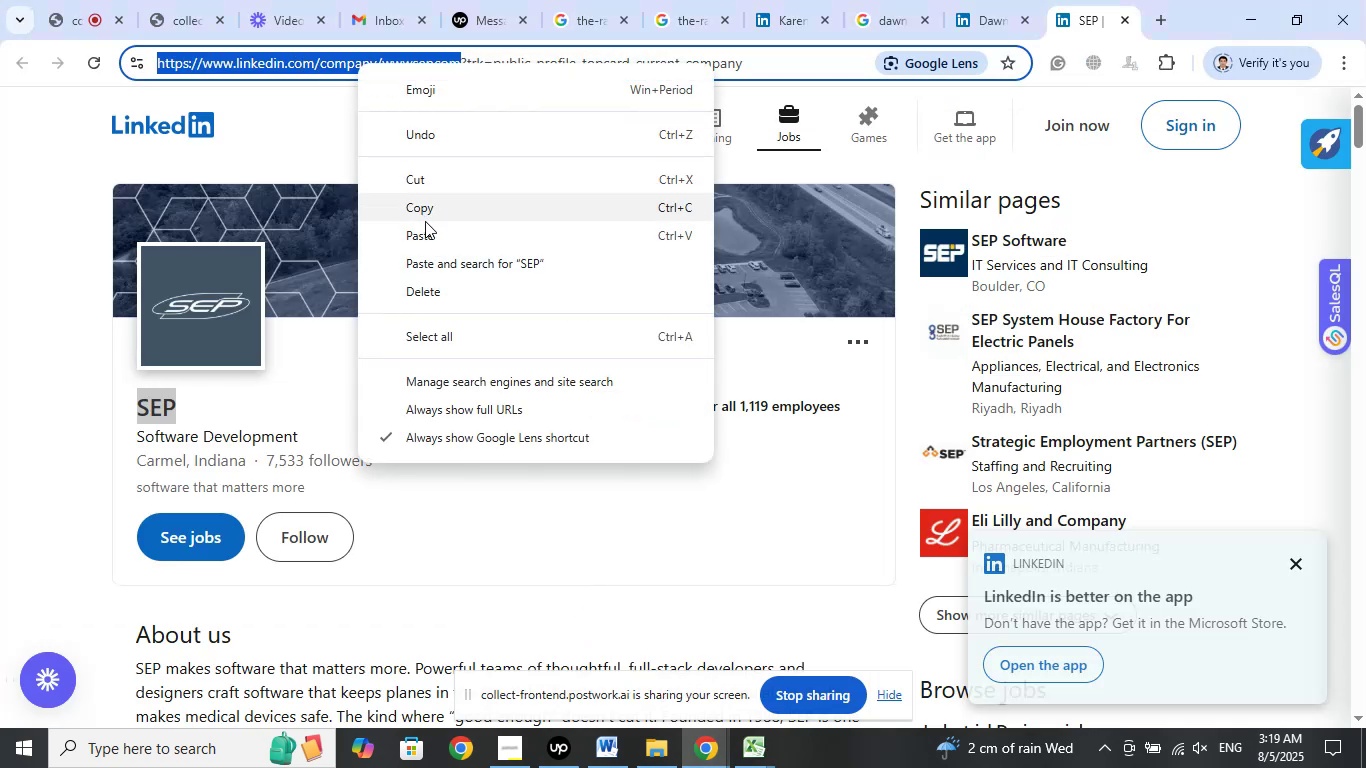 
left_click([428, 207])
 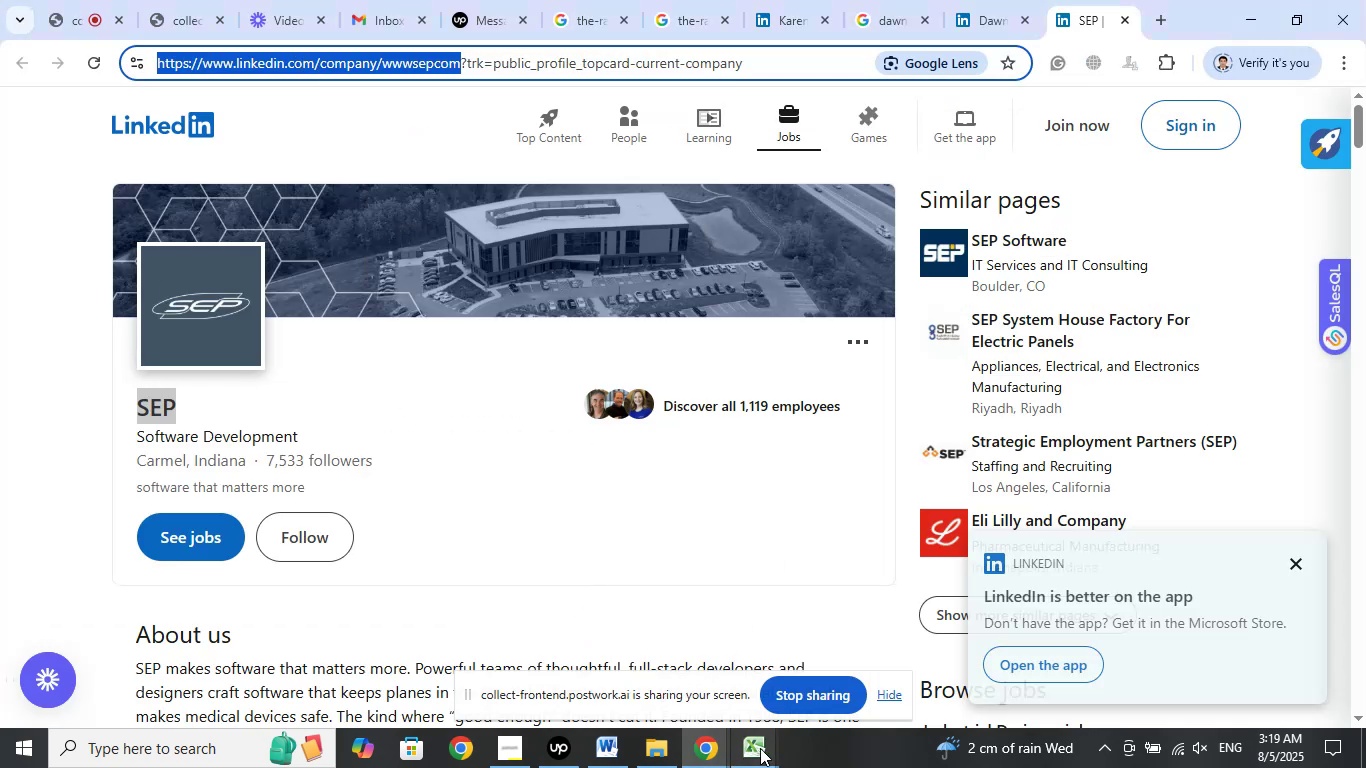 
double_click([666, 670])
 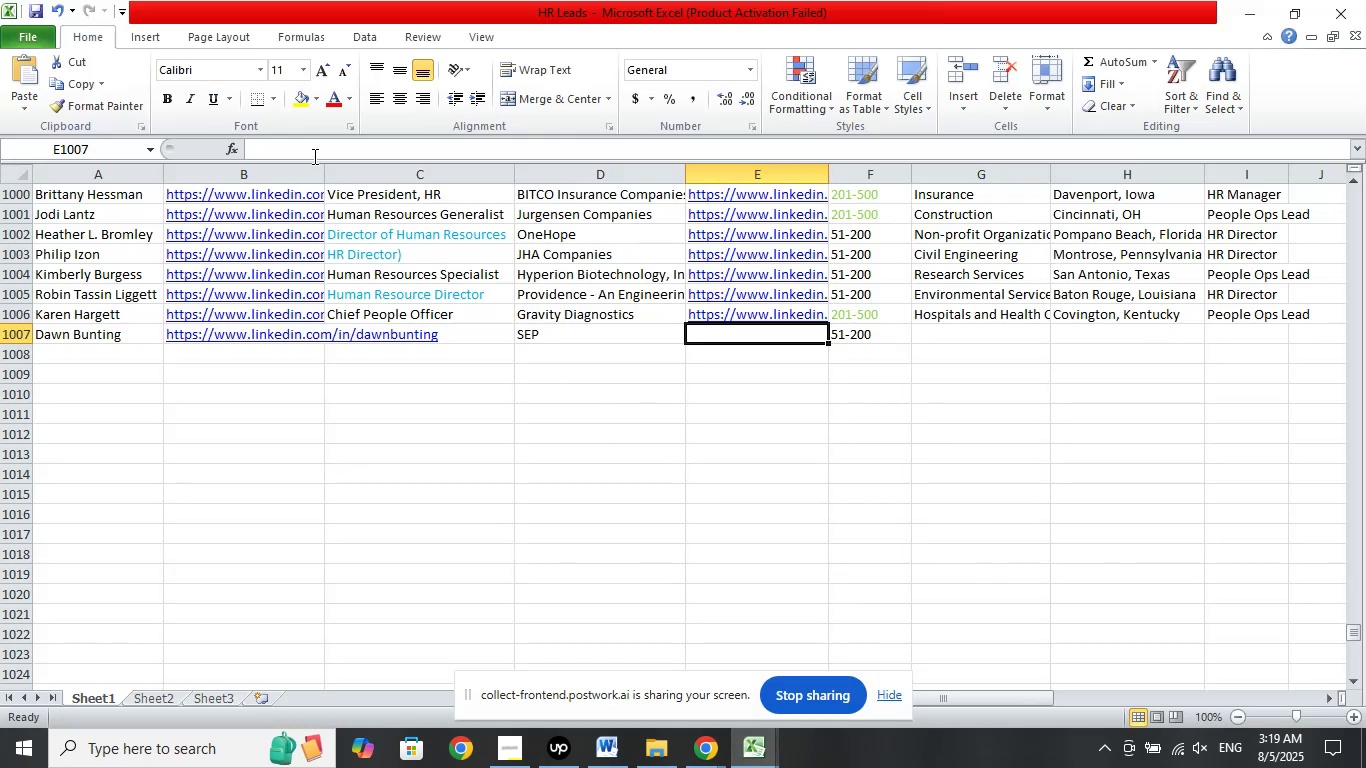 
left_click([302, 151])
 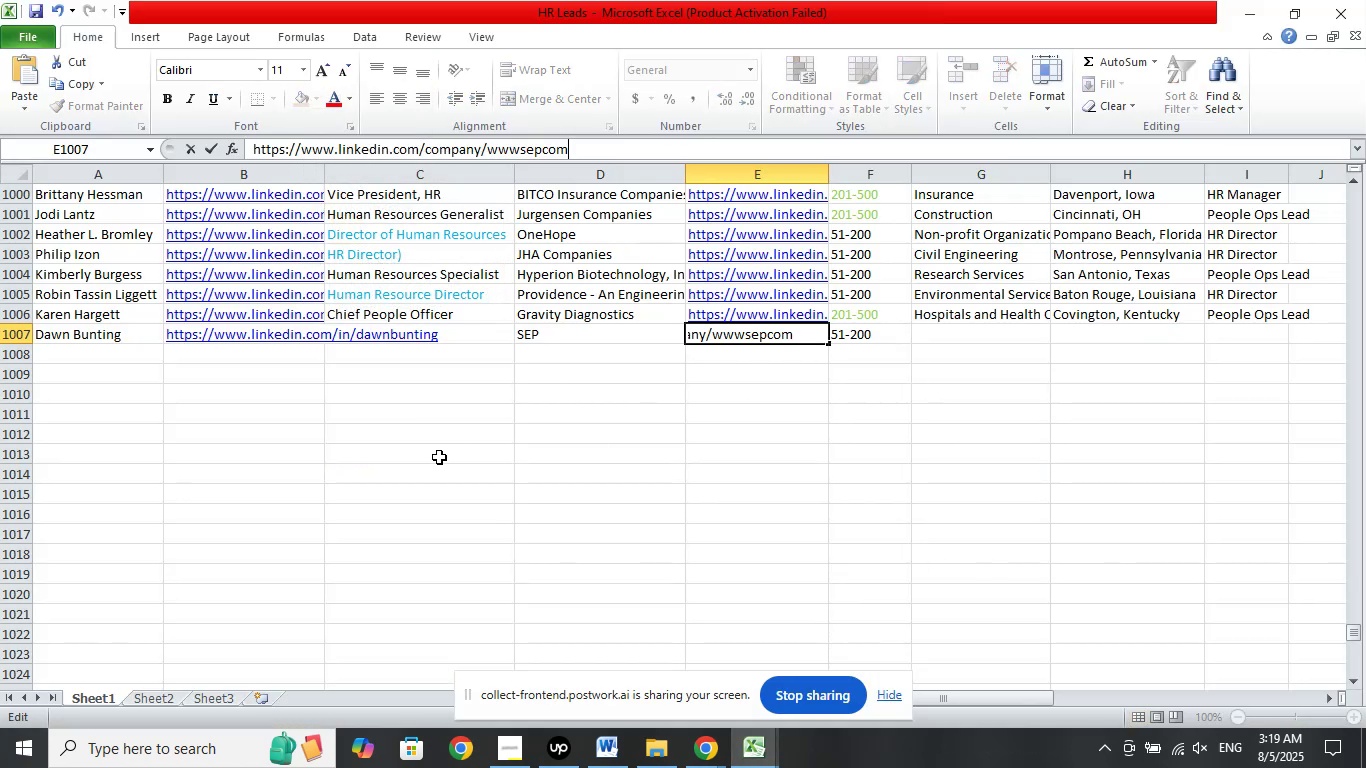 
key(NumpadDivide)
 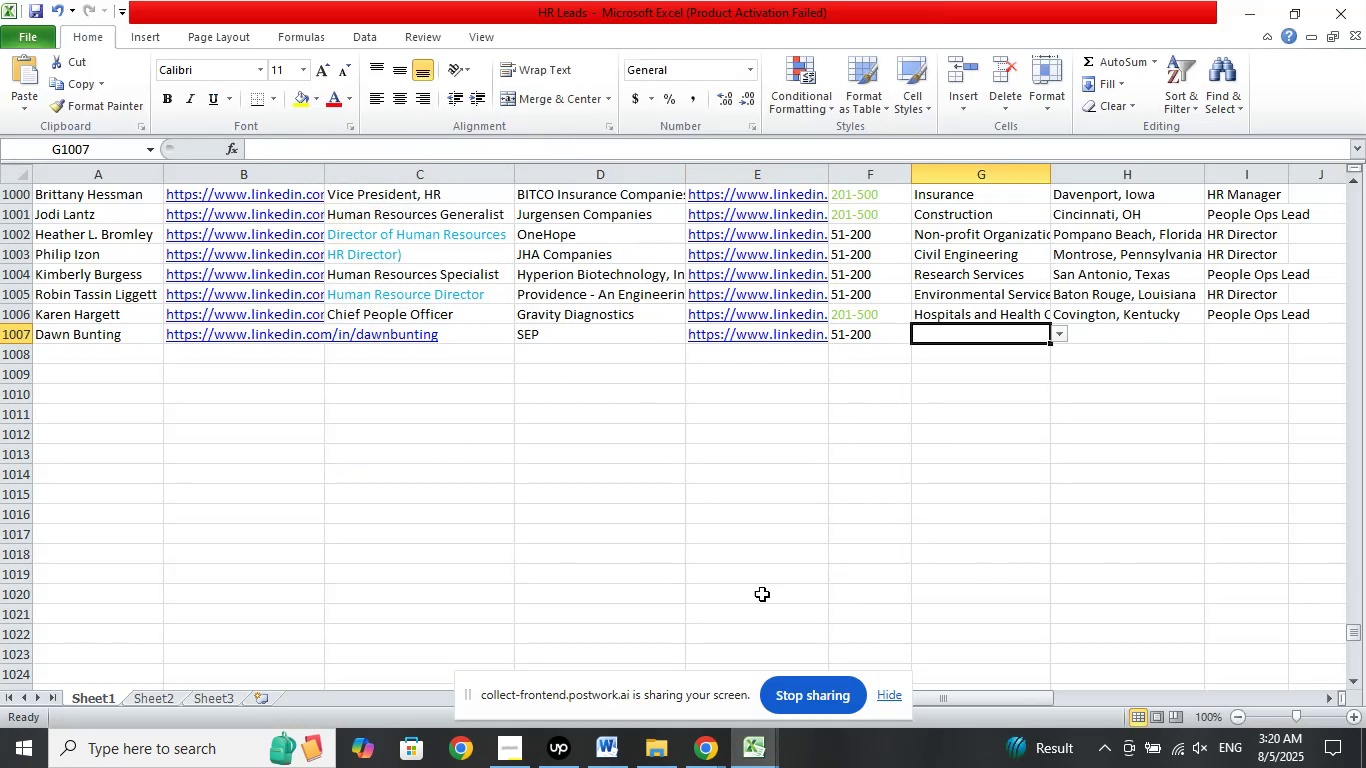 
left_click([691, 757])
 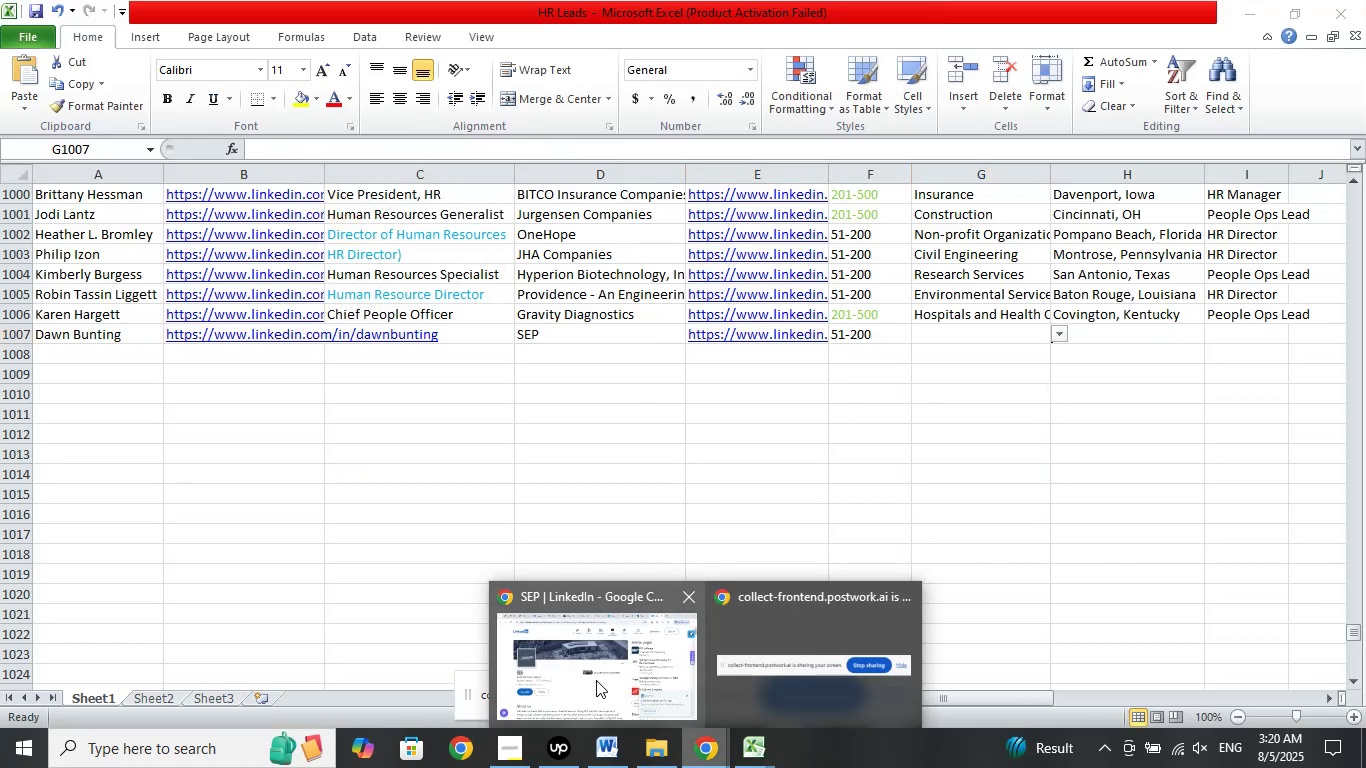 
left_click([596, 680])
 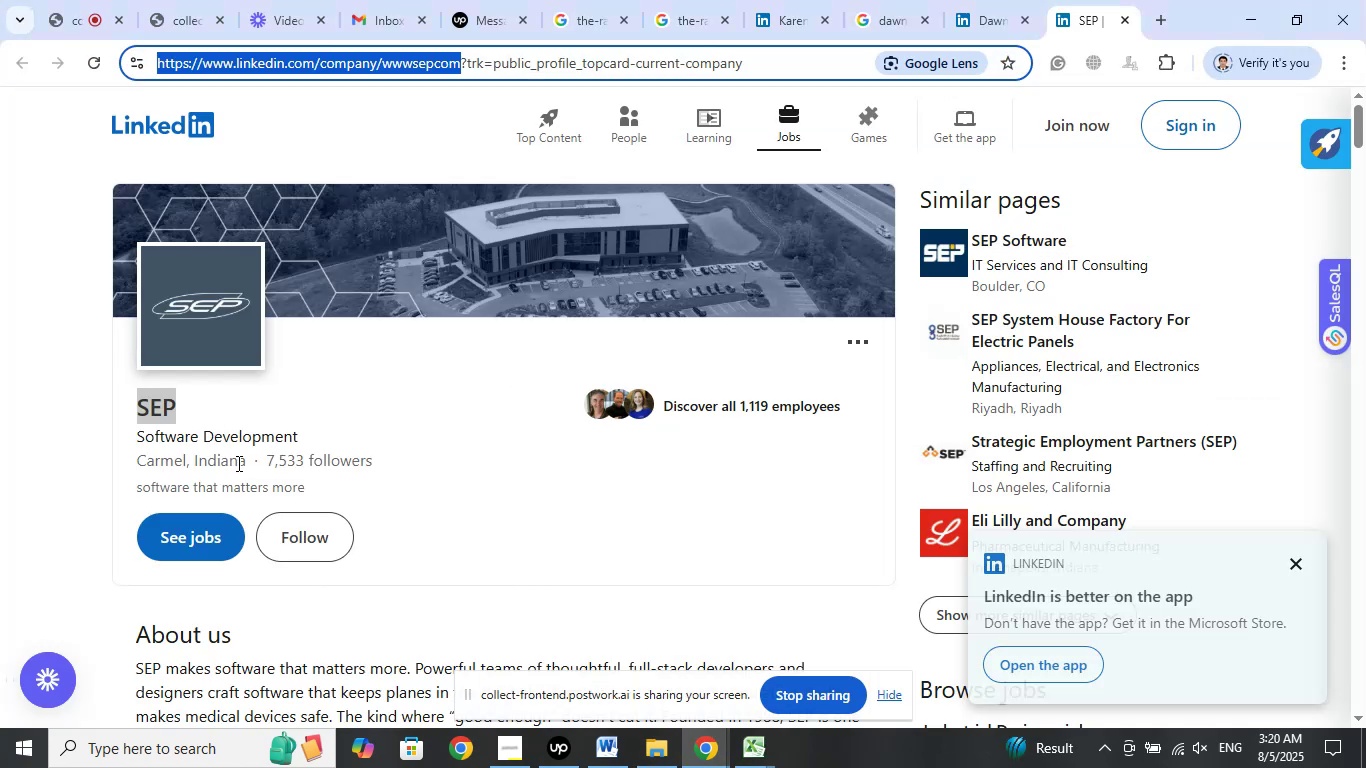 
left_click_drag(start_coordinate=[247, 461], to_coordinate=[140, 463])
 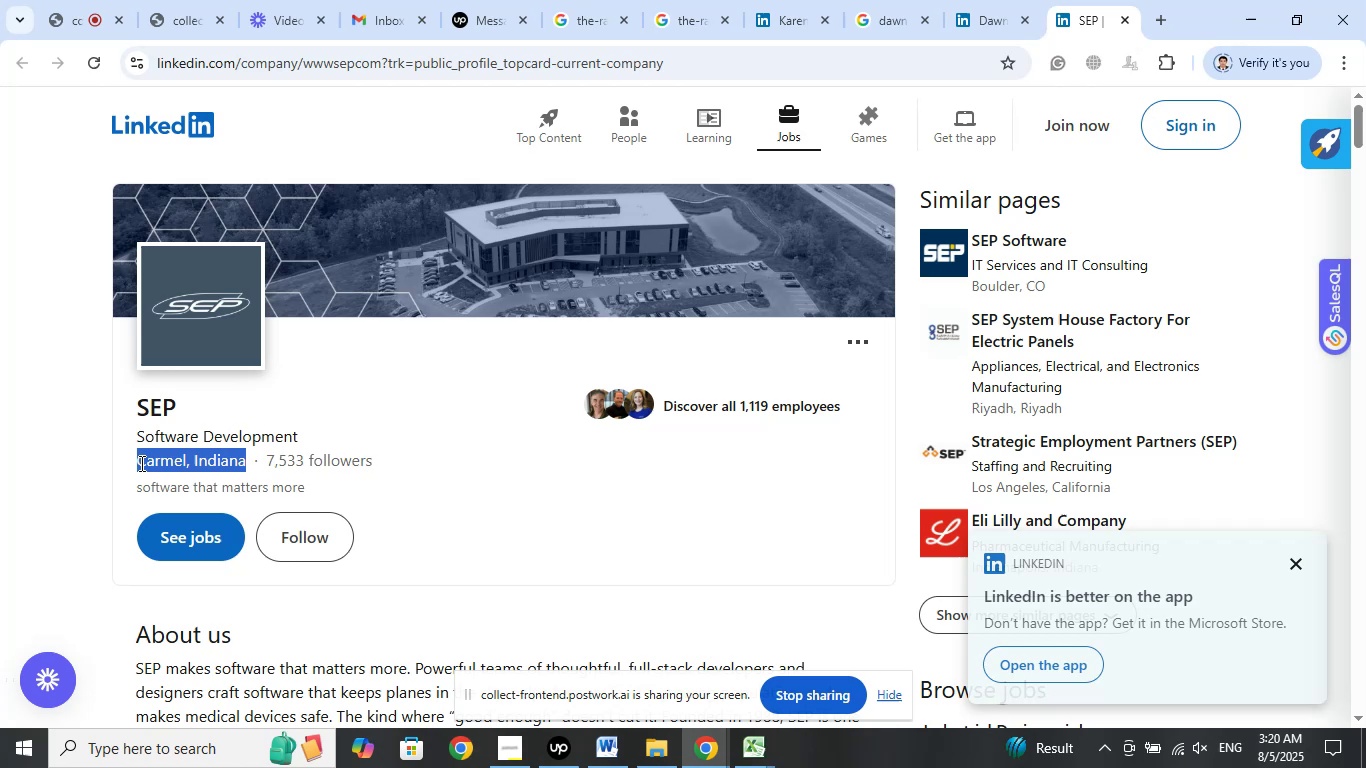 
right_click([140, 463])
 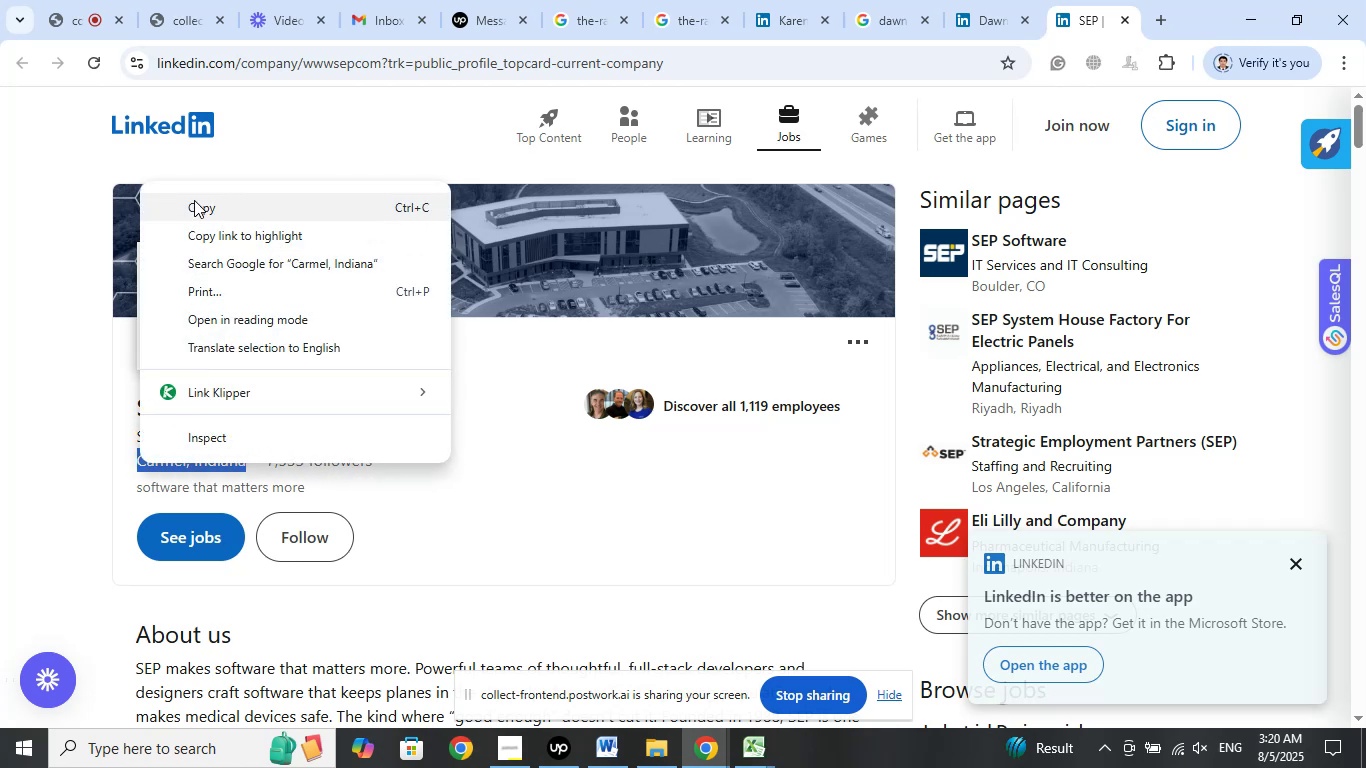 
left_click([194, 200])
 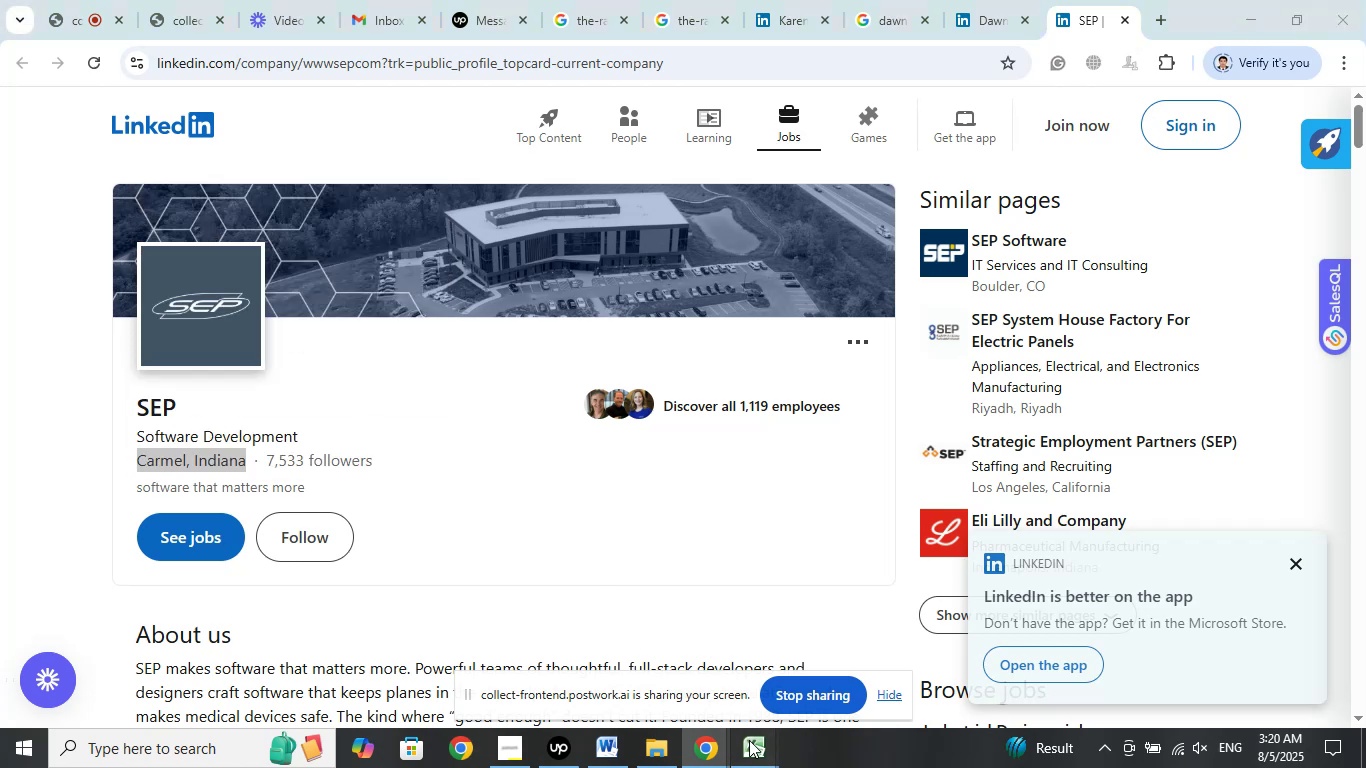 
double_click([649, 660])
 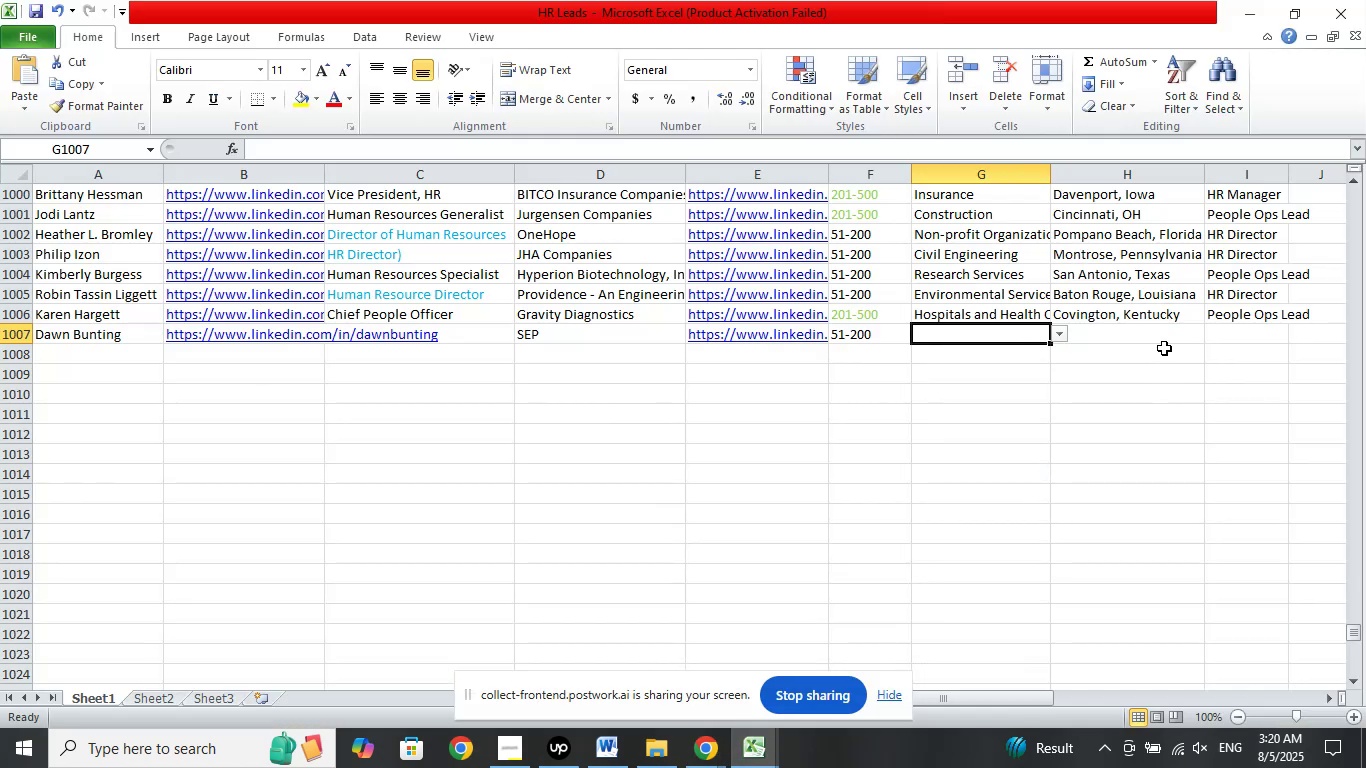 
left_click([1159, 341])
 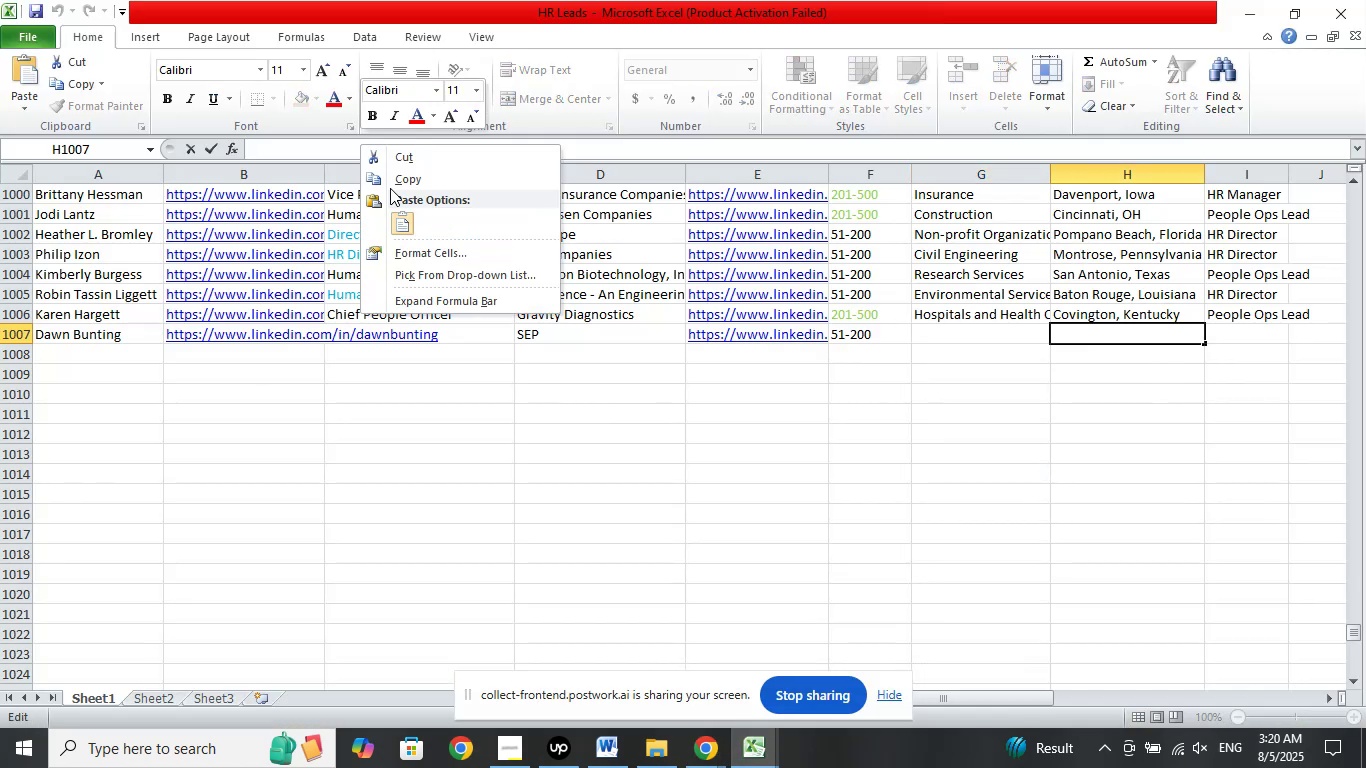 
left_click_drag(start_coordinate=[401, 225], to_coordinate=[413, 232])
 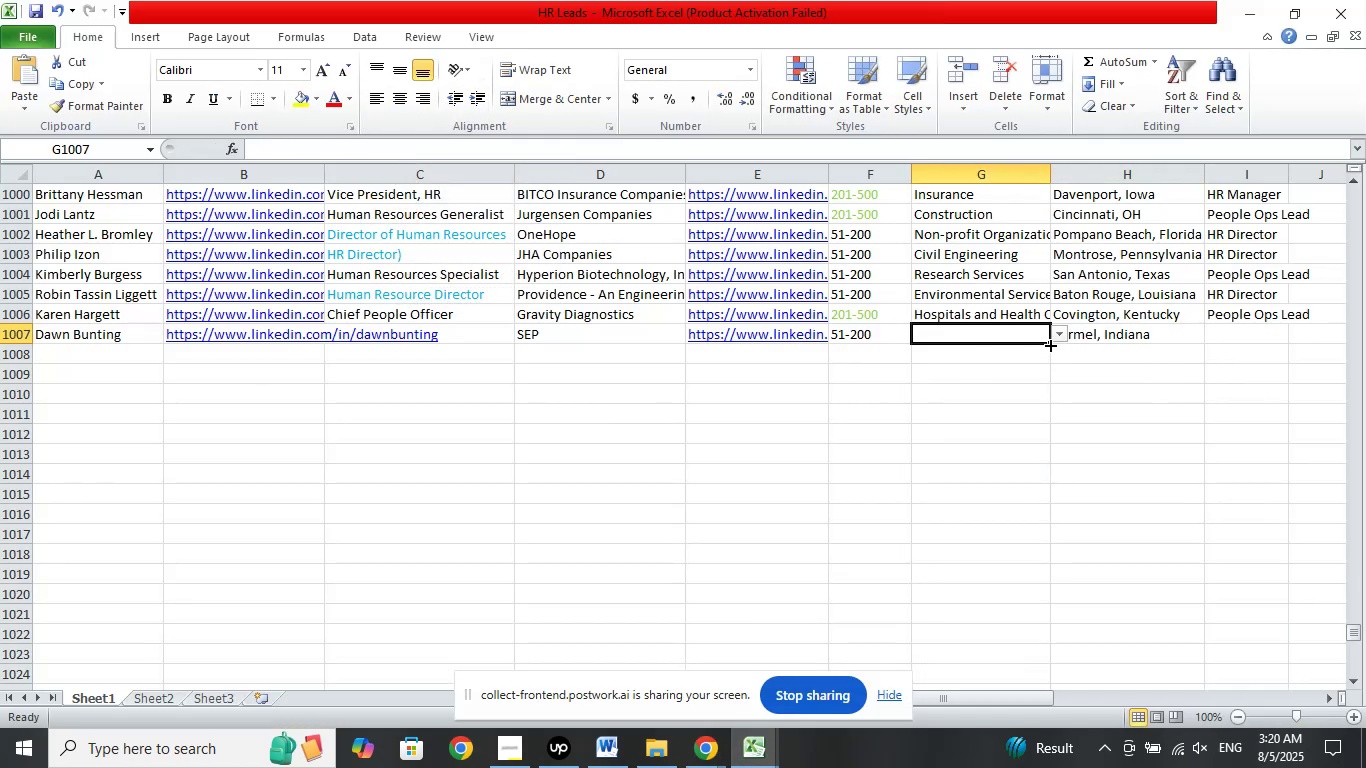 
left_click([1058, 339])
 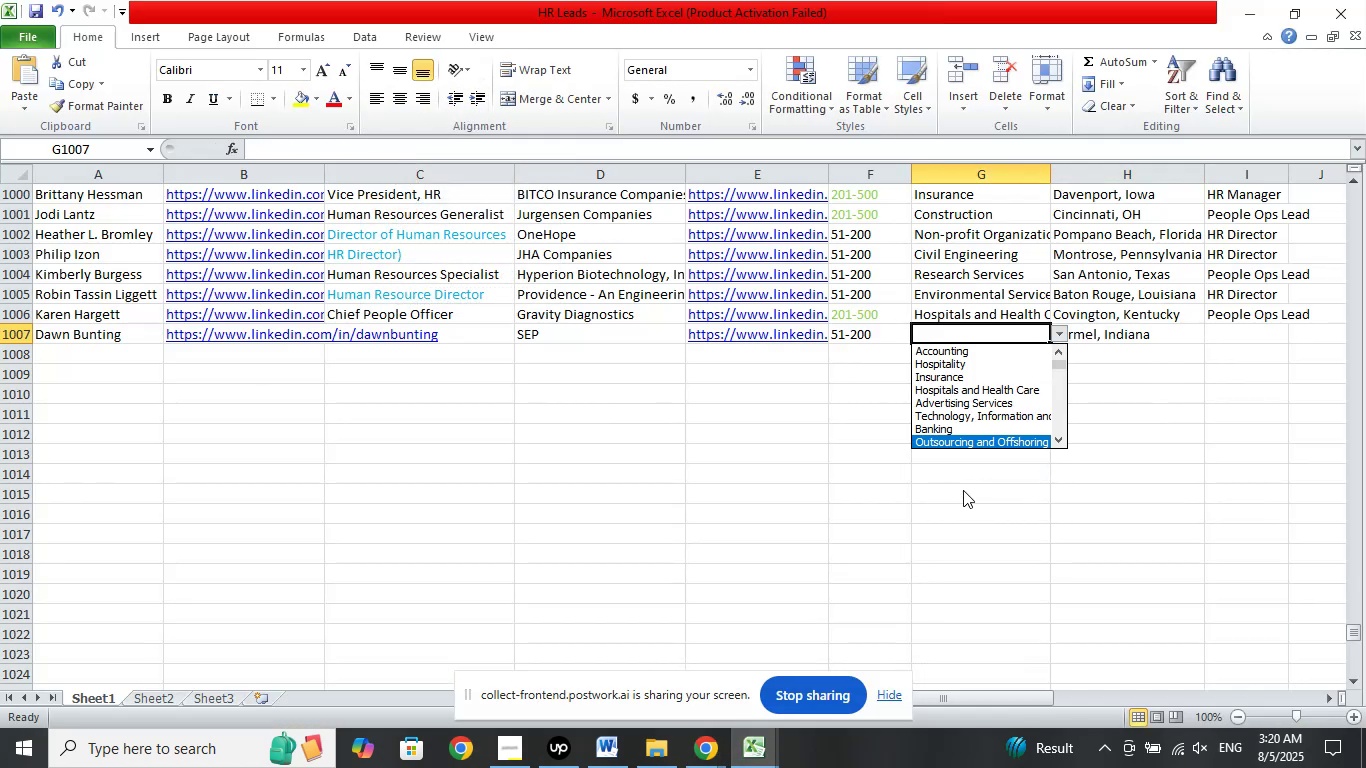 
key(ArrowDown)
 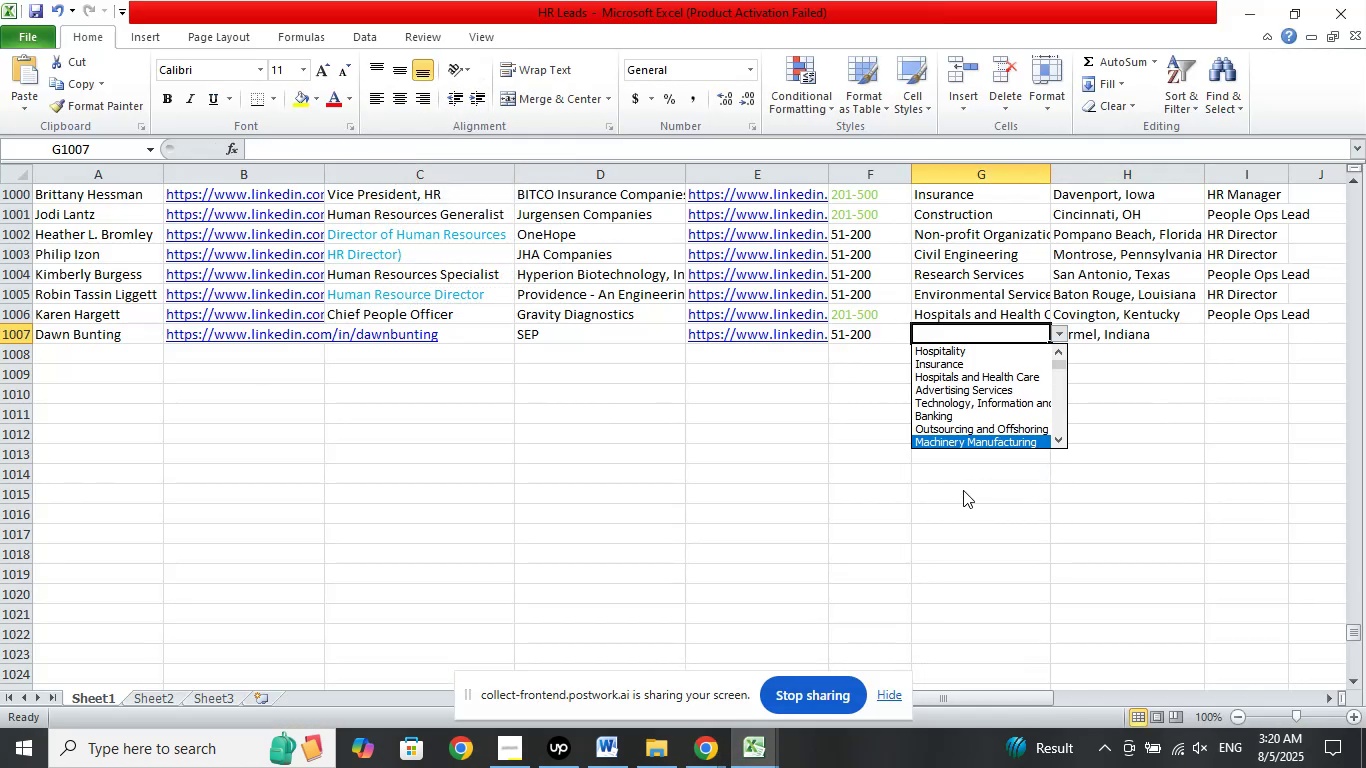 
key(ArrowDown)
 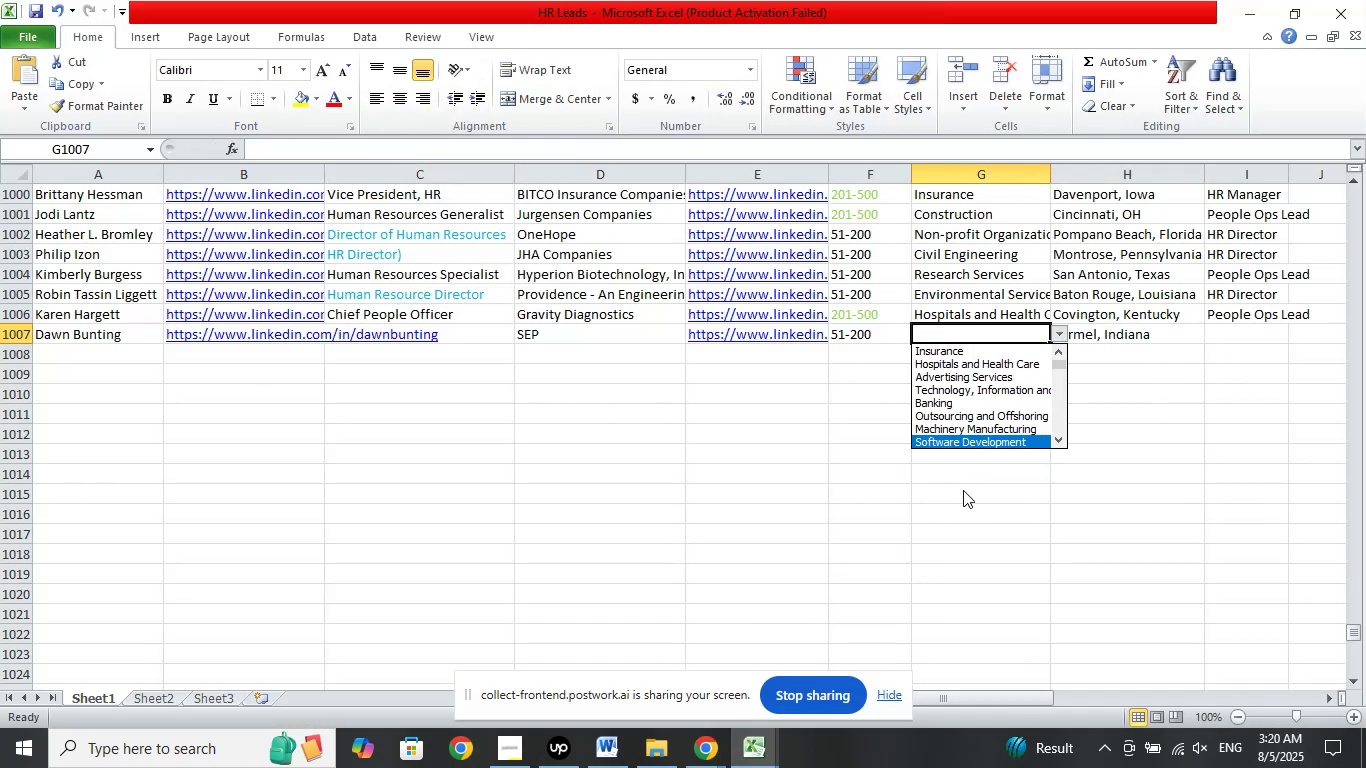 
key(Enter)
 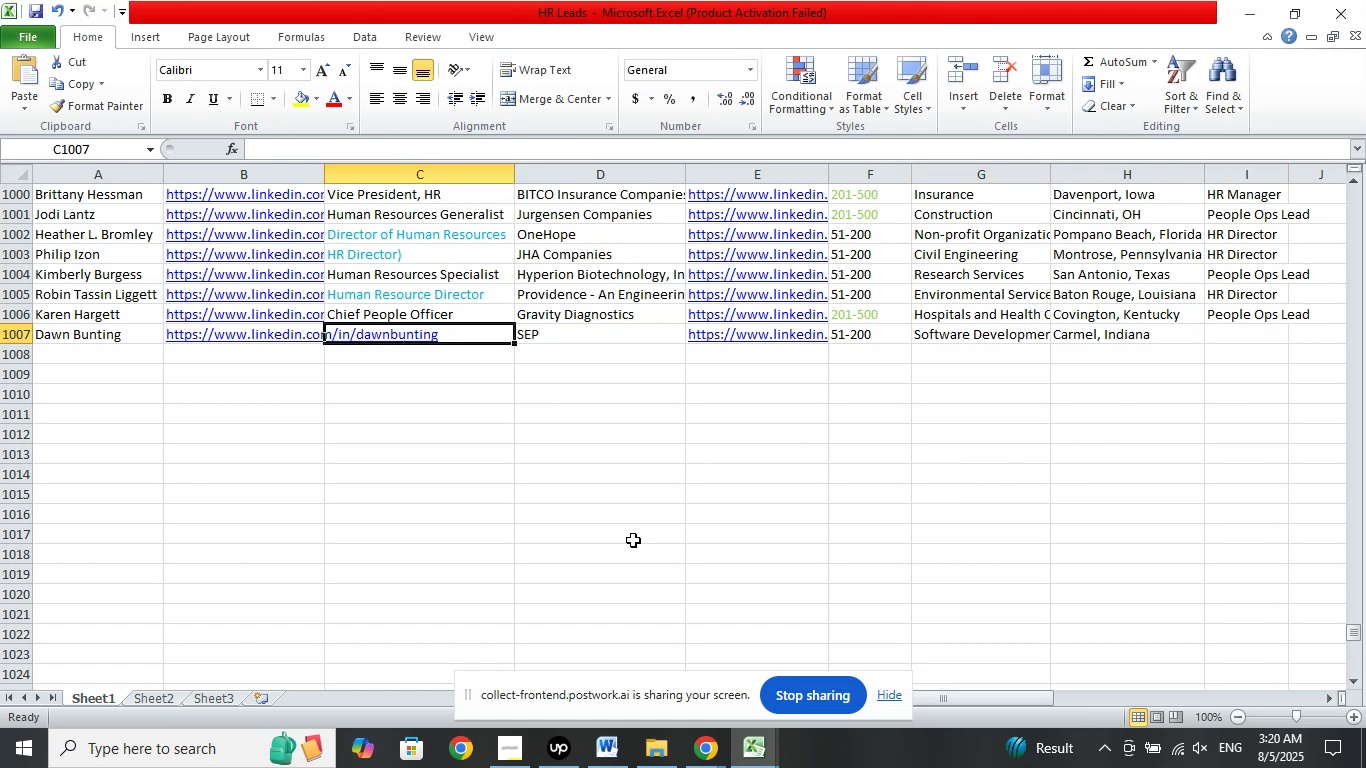 
left_click([720, 758])
 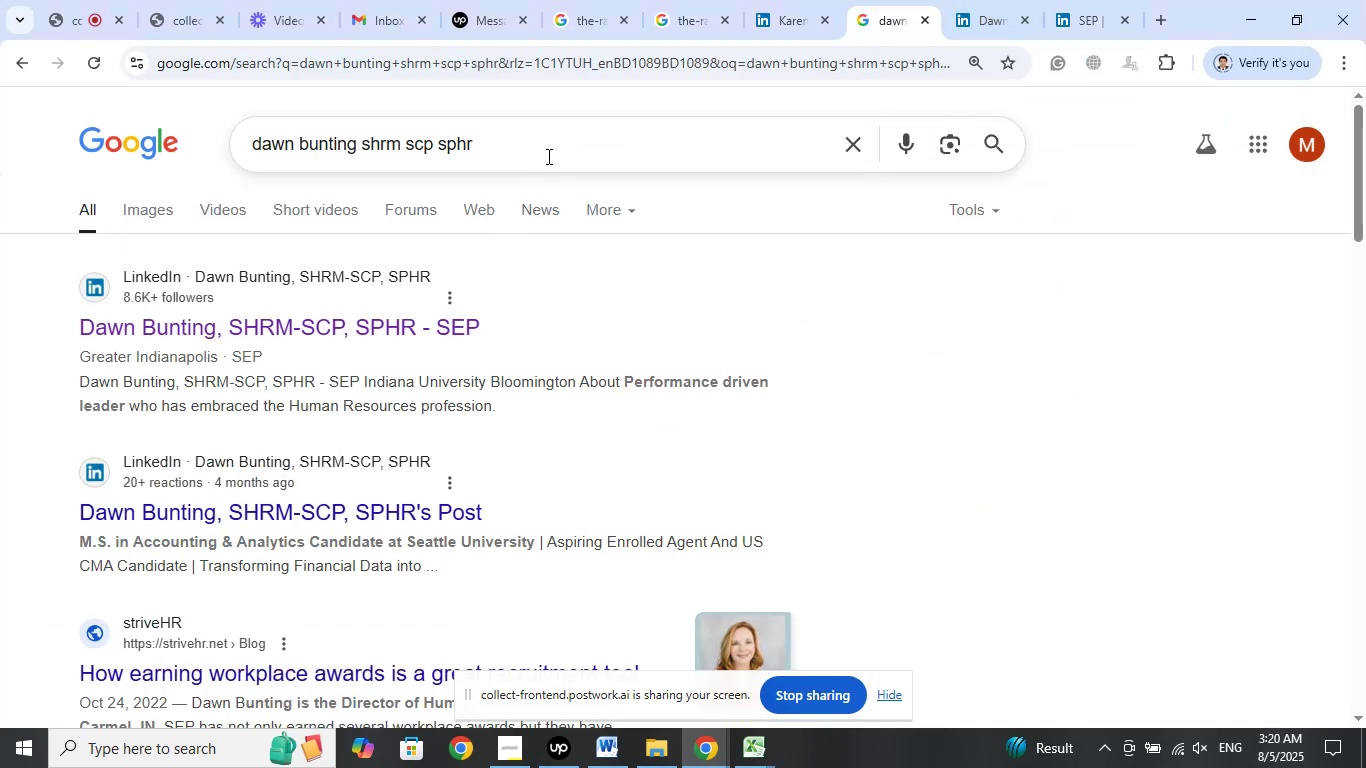 
wait(5.67)
 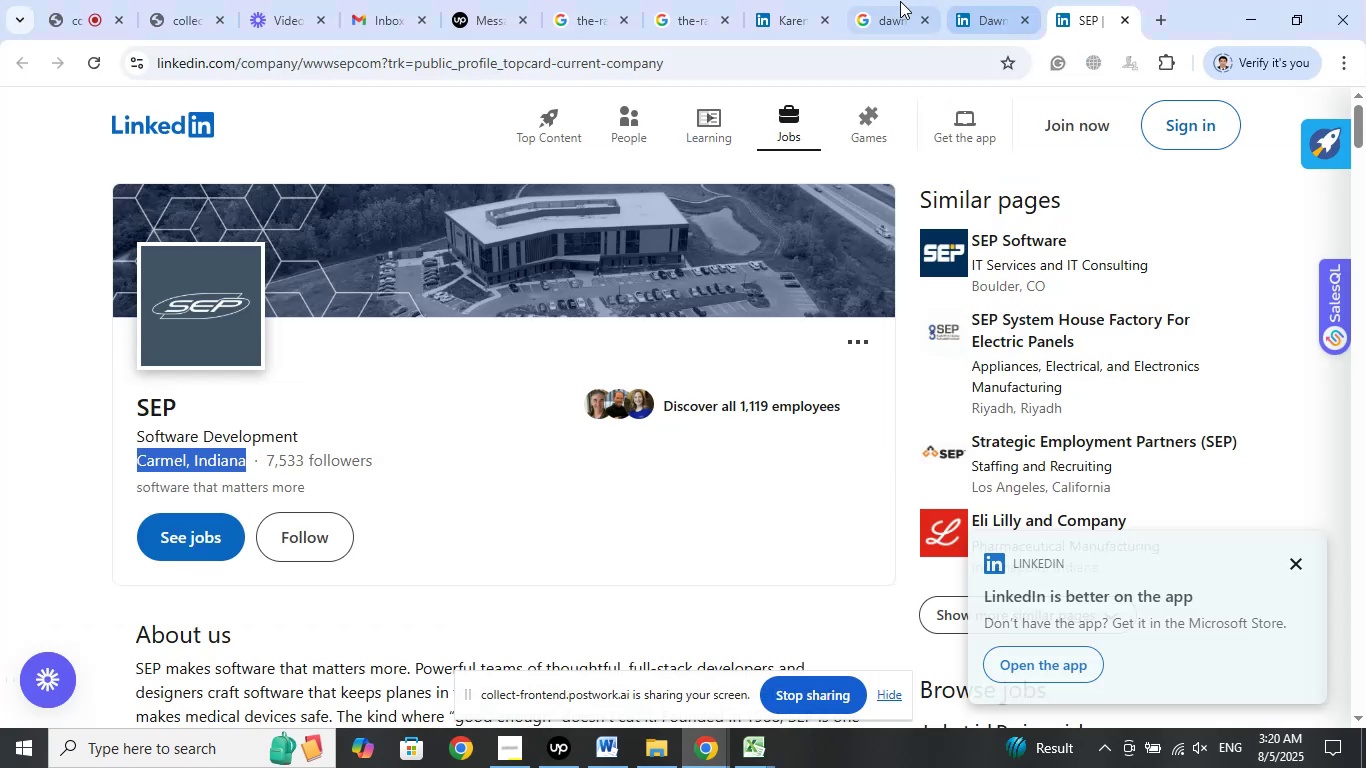 
scroll: coordinate [874, 404], scroll_direction: down, amount: 11.0
 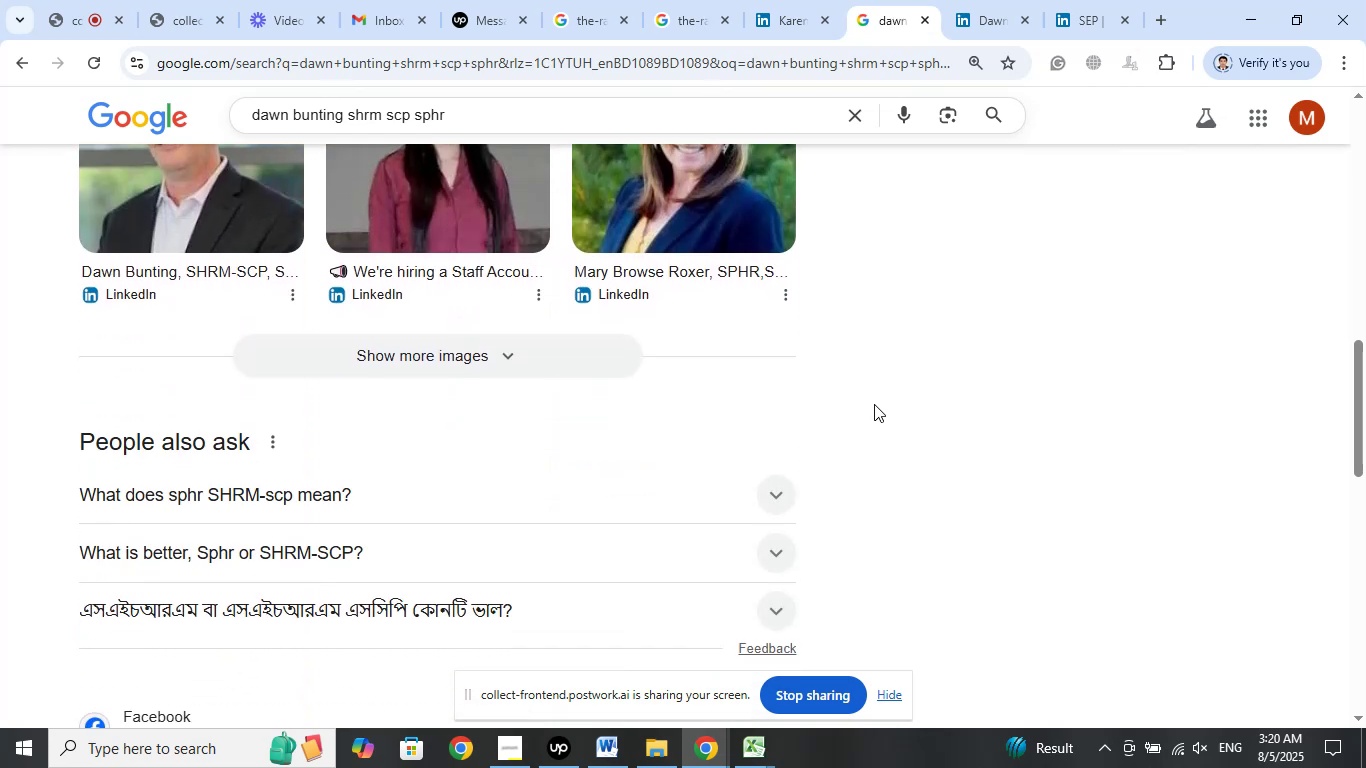 
scroll: coordinate [887, 361], scroll_direction: up, amount: 14.0
 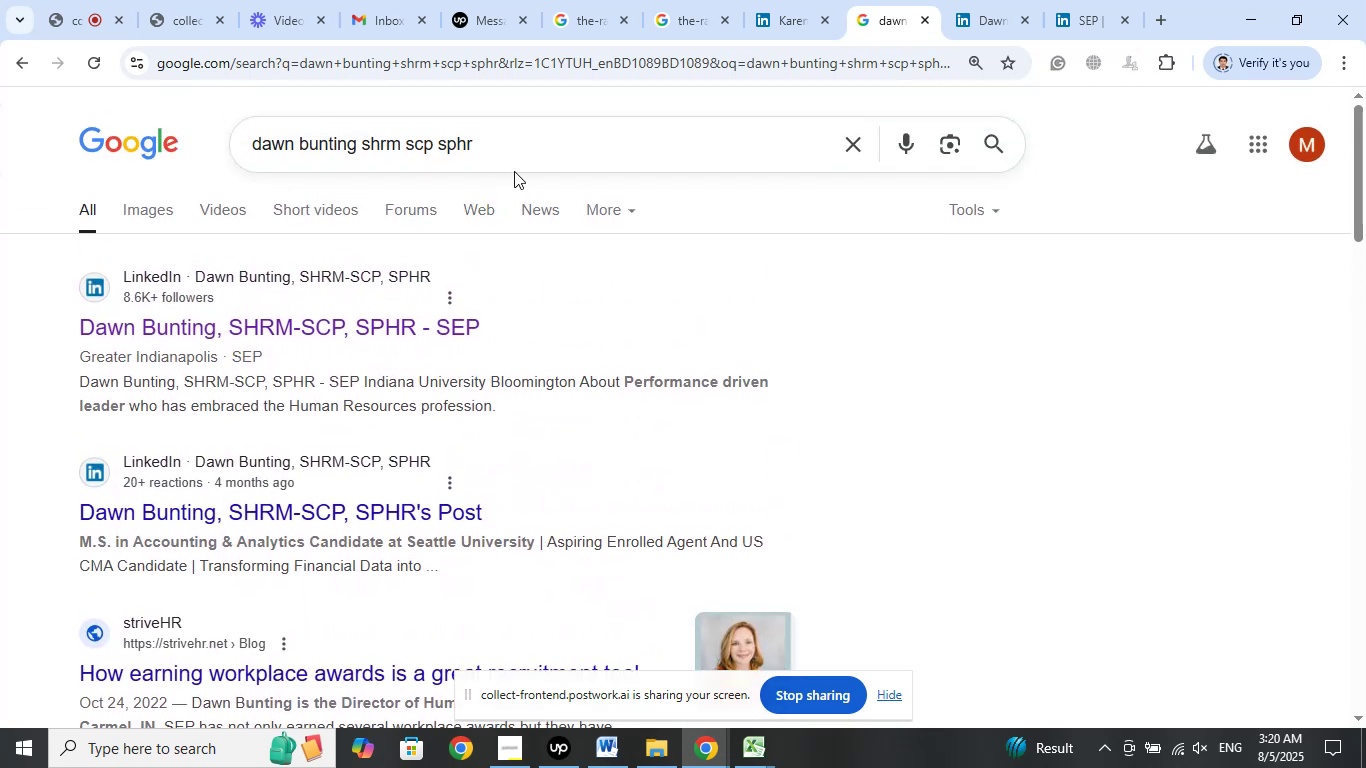 
left_click_drag(start_coordinate=[528, 140], to_coordinate=[360, 146])
 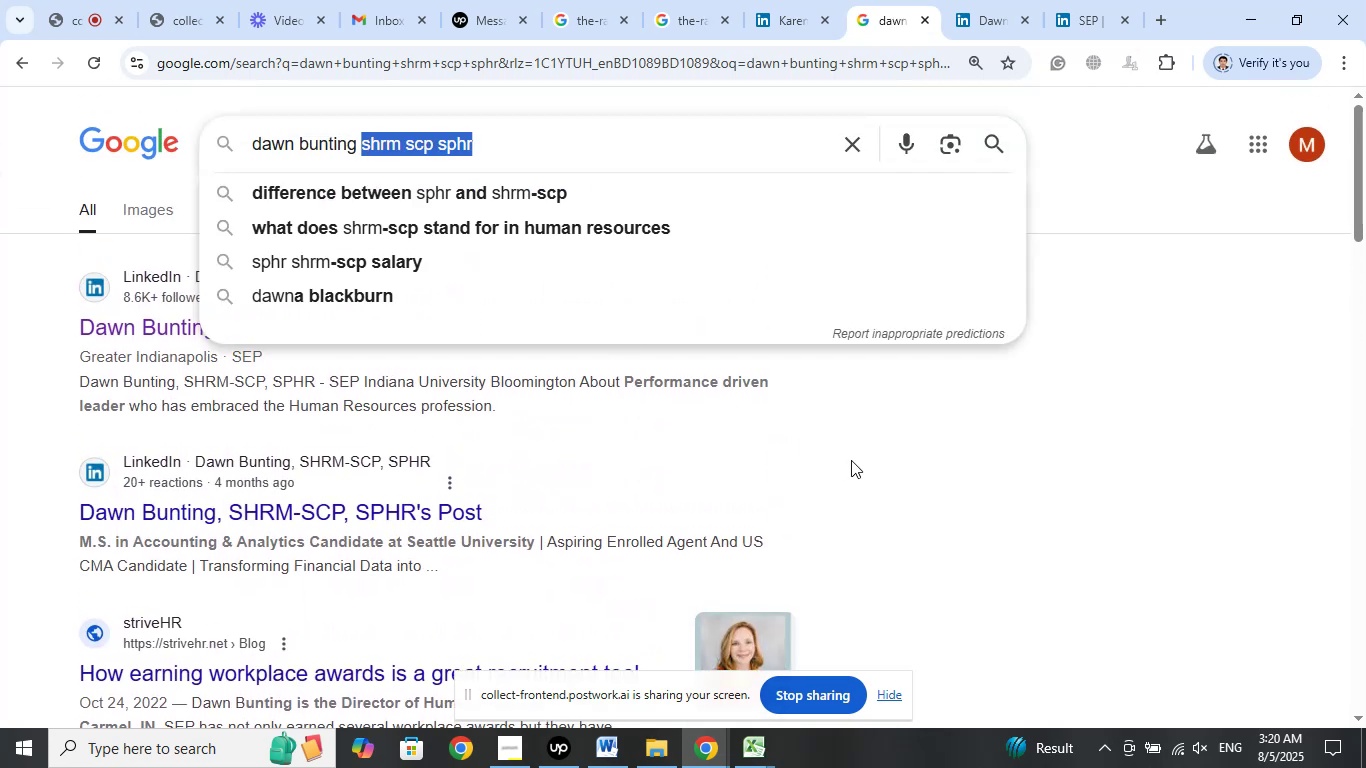 
type(sep)
 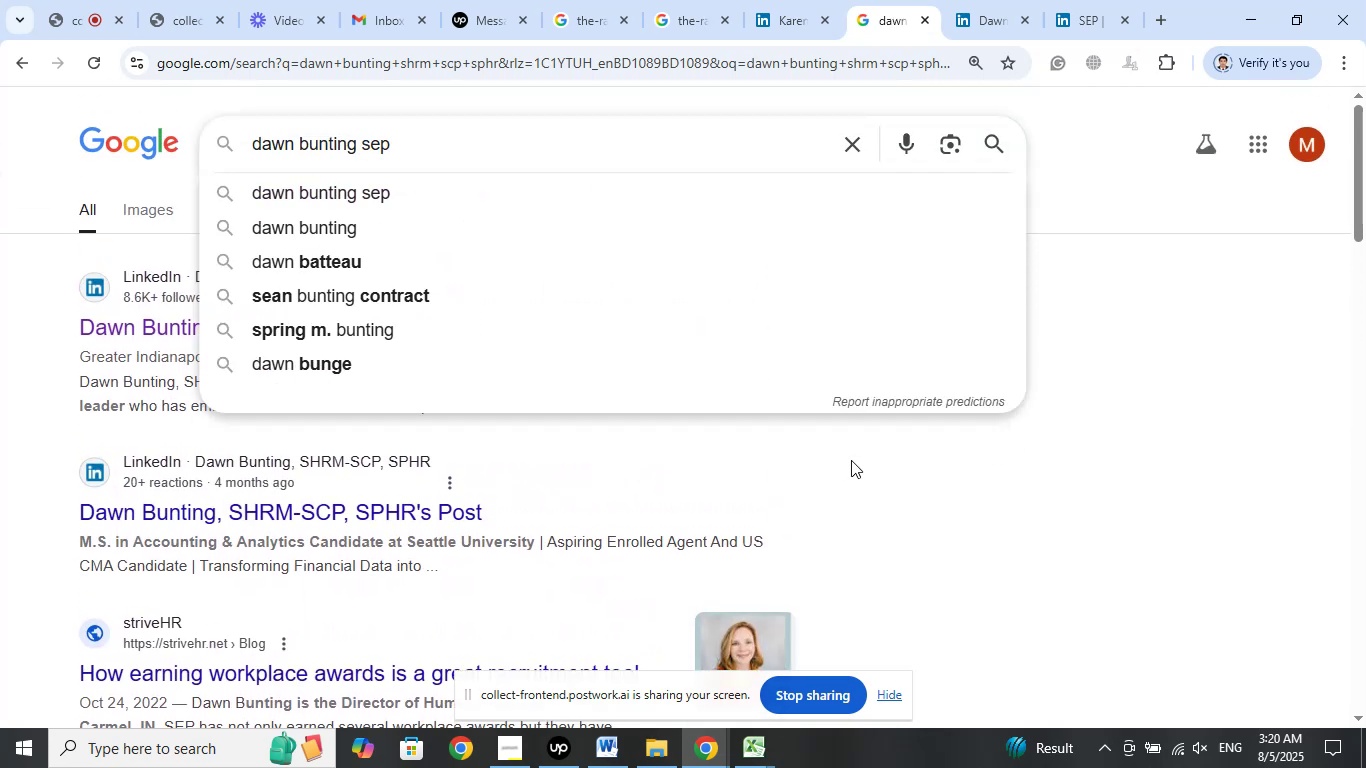 
key(Enter)
 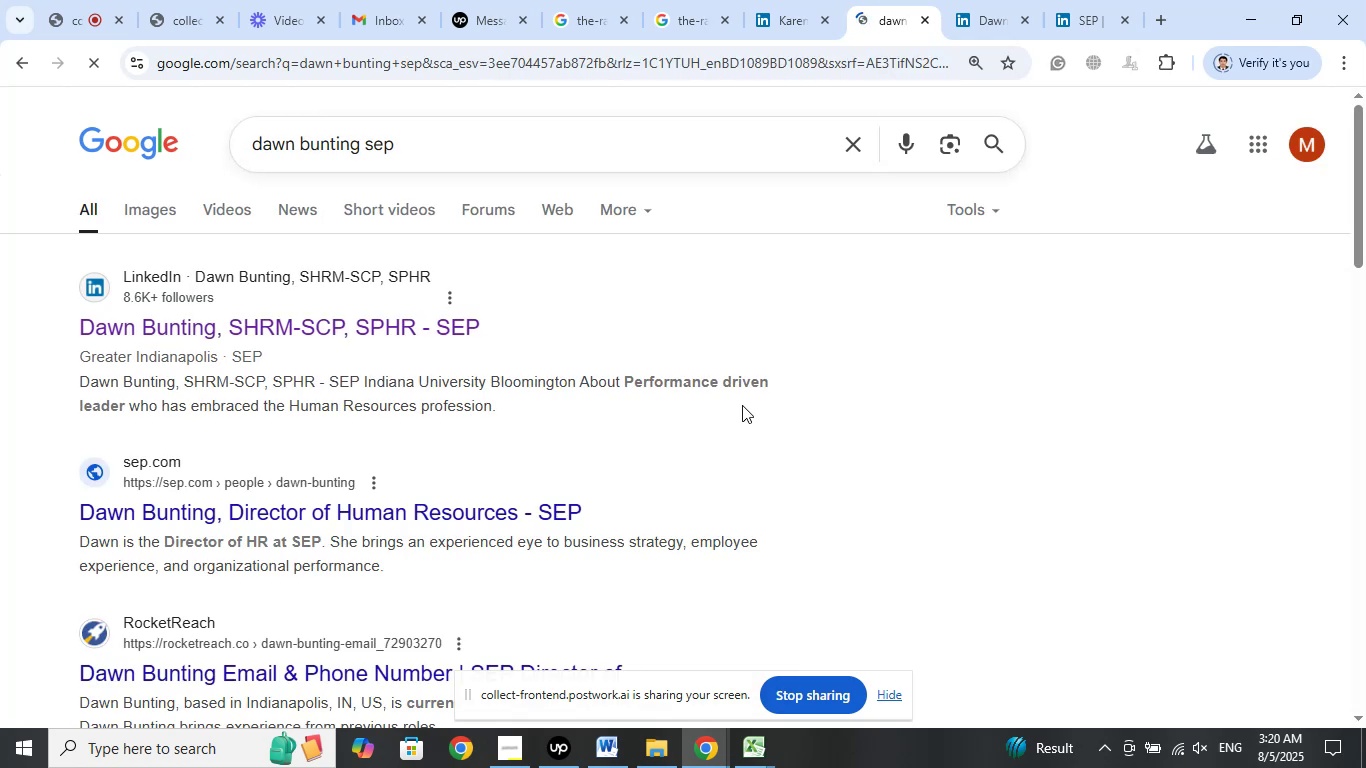 
scroll: coordinate [829, 404], scroll_direction: down, amount: 1.0
 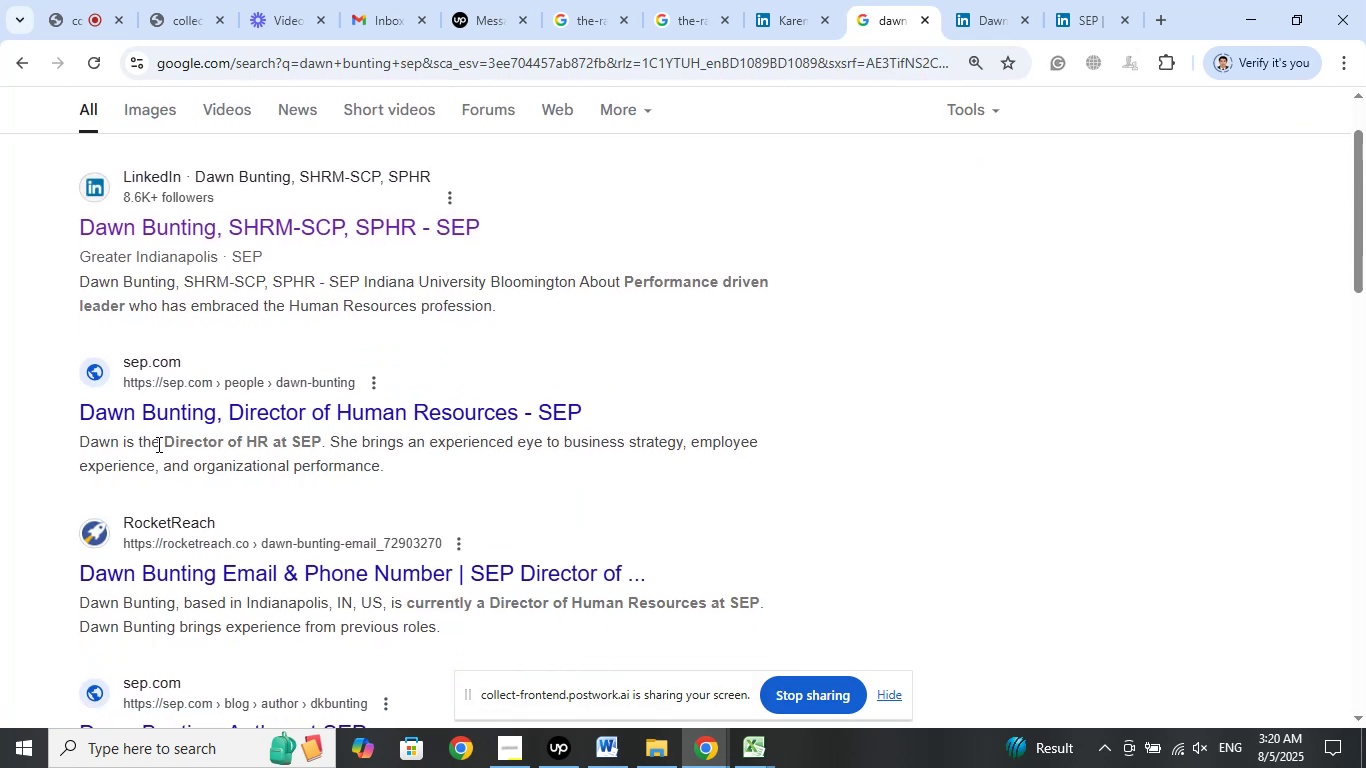 
wait(5.03)
 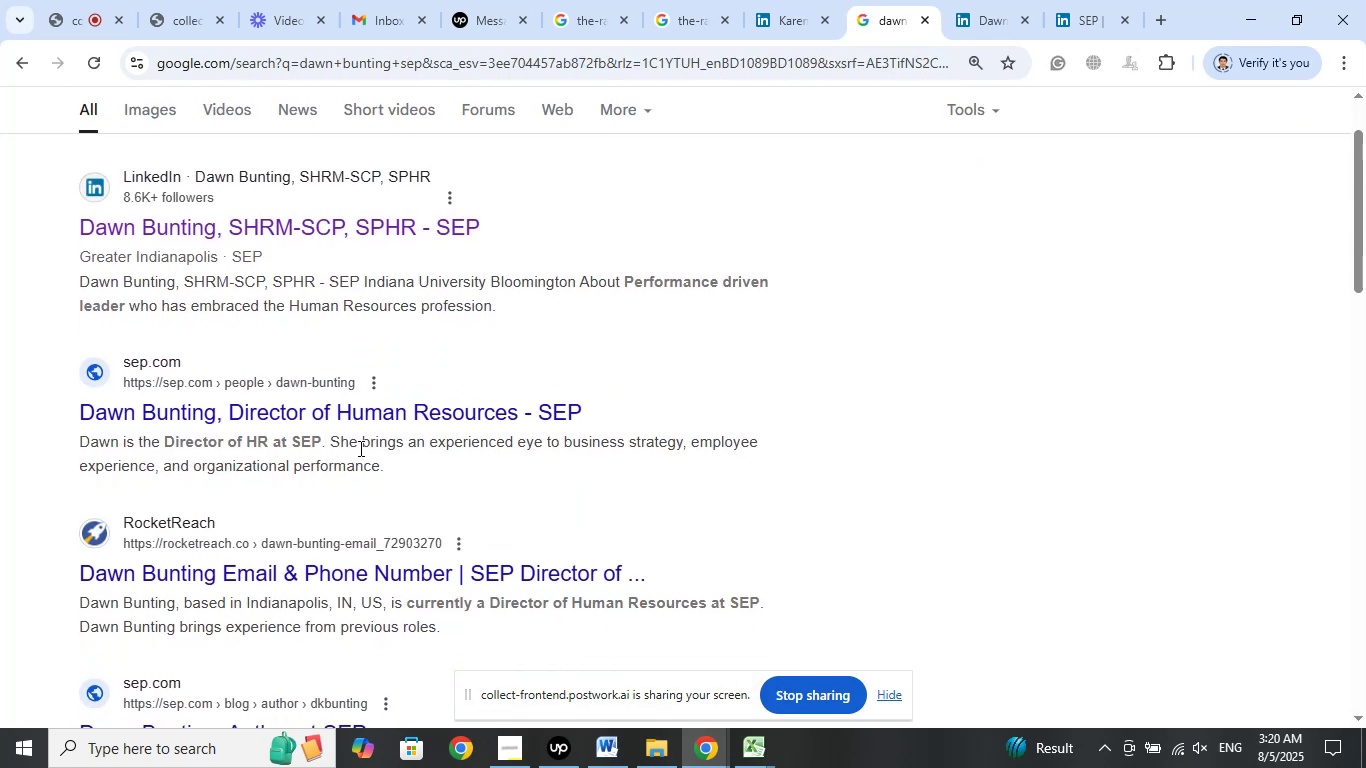 
left_click([750, 750])
 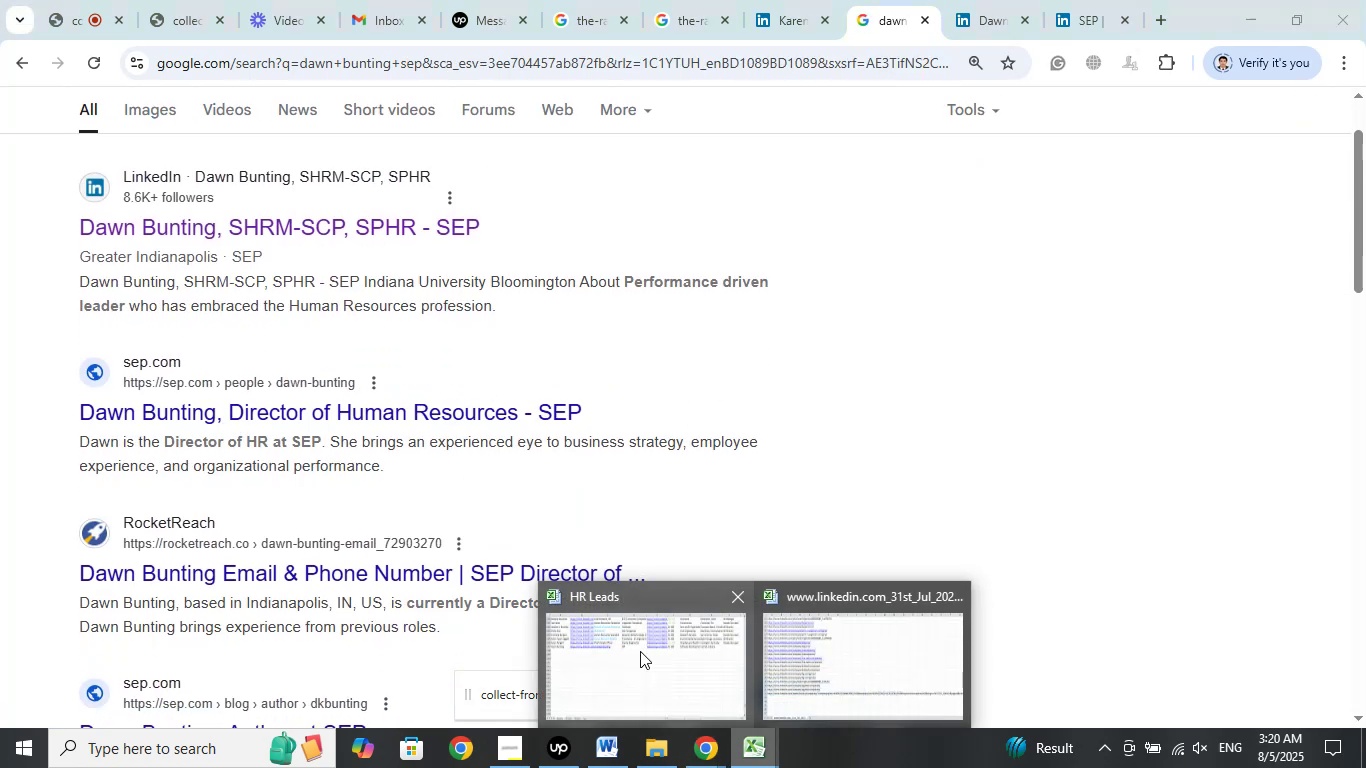 
left_click([640, 651])
 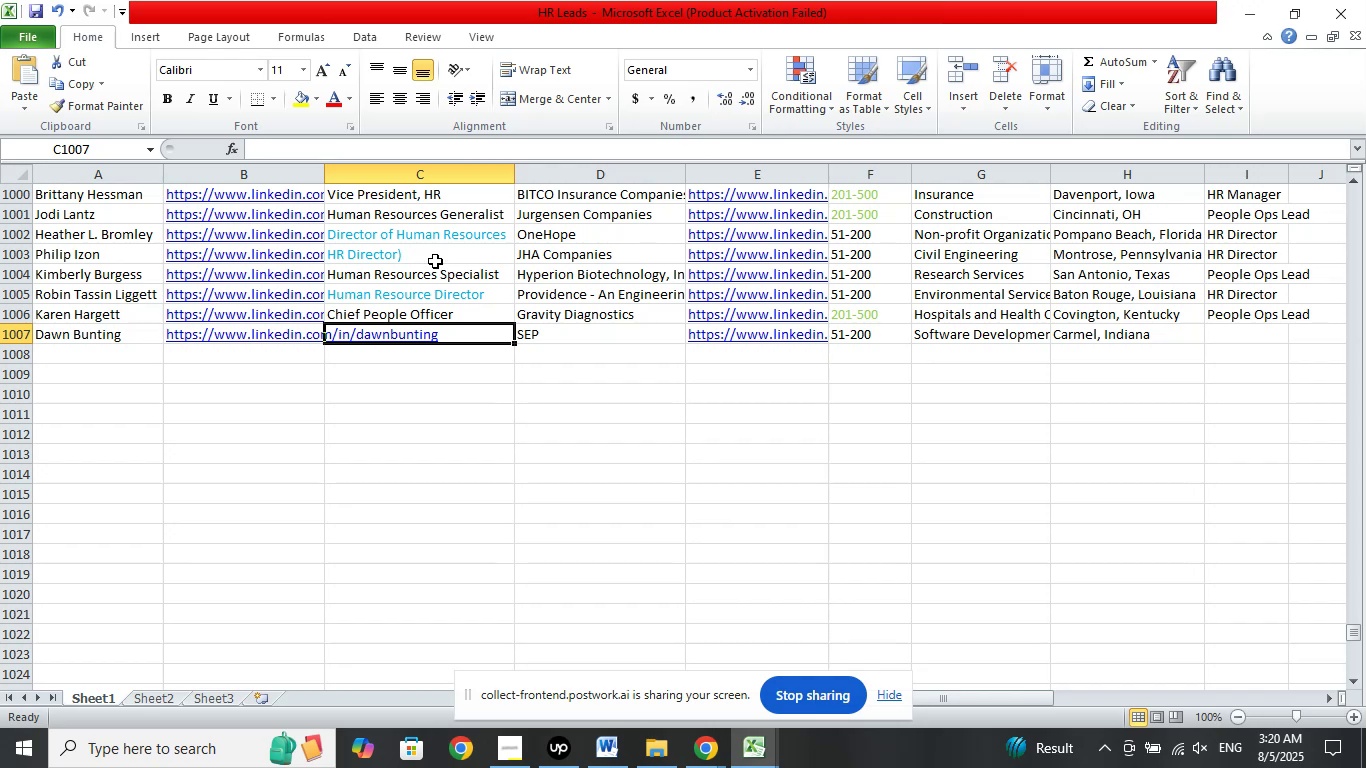 
left_click([430, 239])
 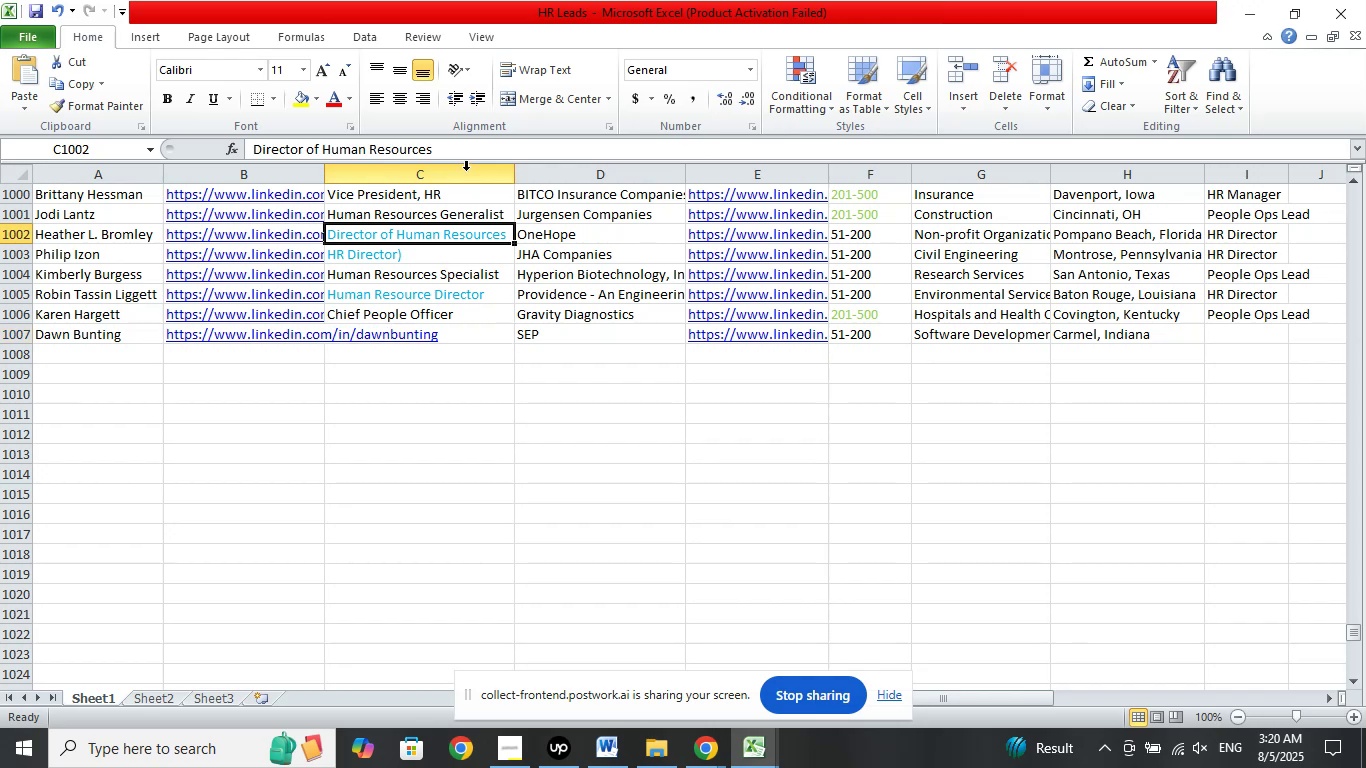 
left_click_drag(start_coordinate=[463, 160], to_coordinate=[210, 123])
 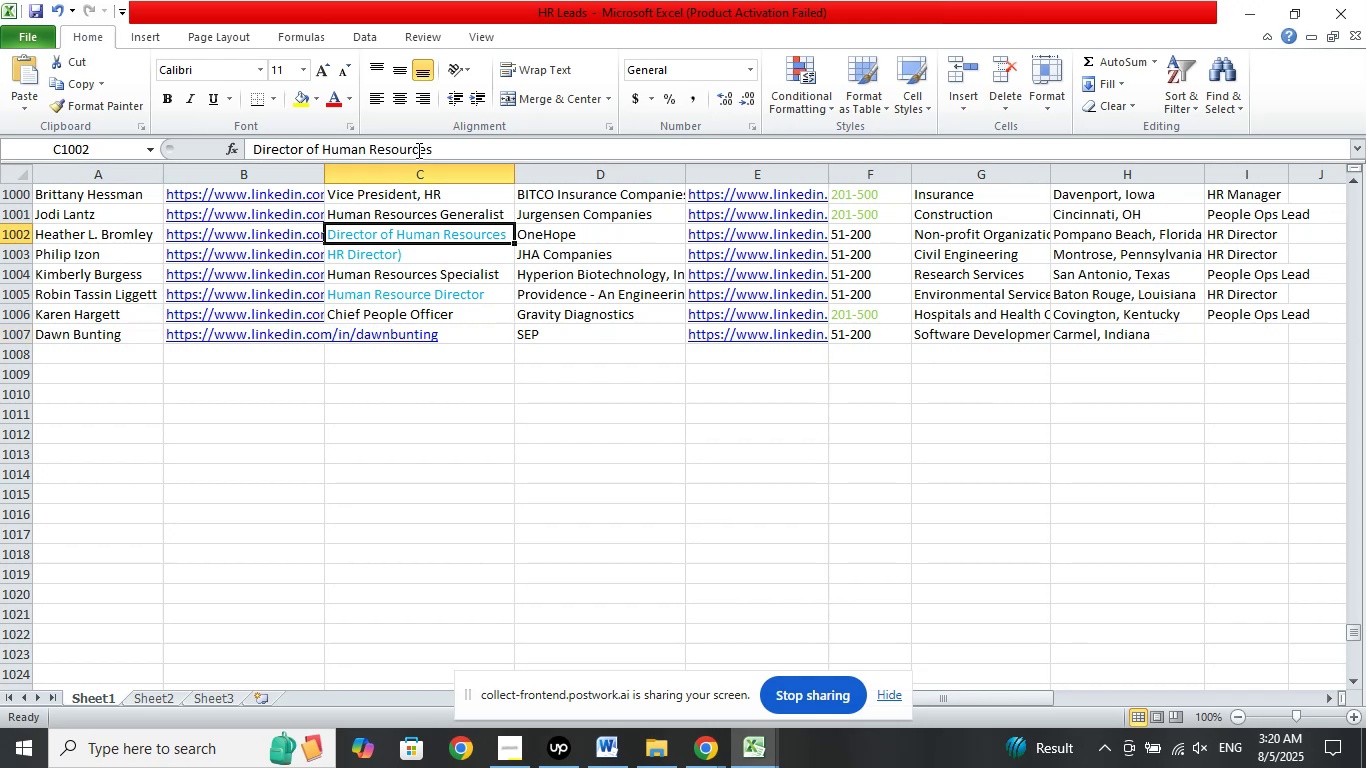 
left_click_drag(start_coordinate=[452, 155], to_coordinate=[231, 145])
 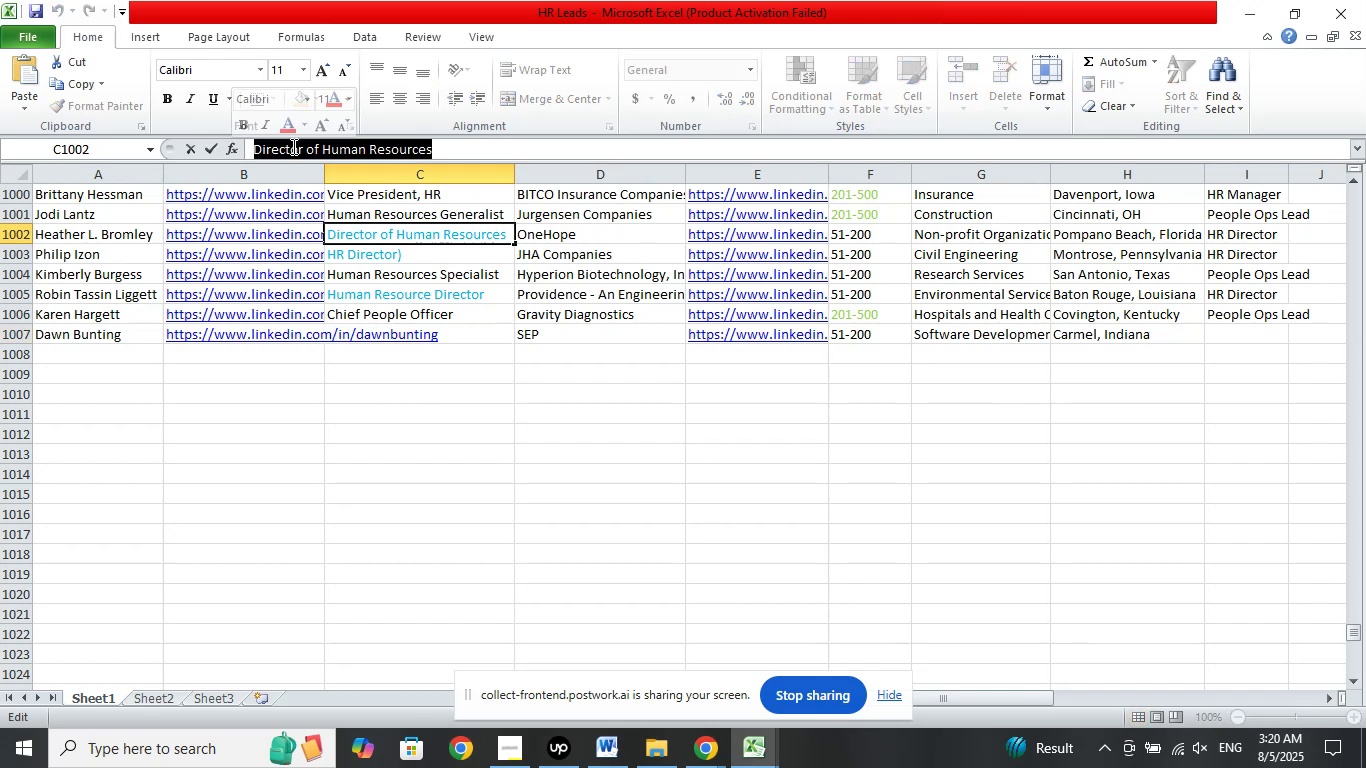 
right_click([293, 146])
 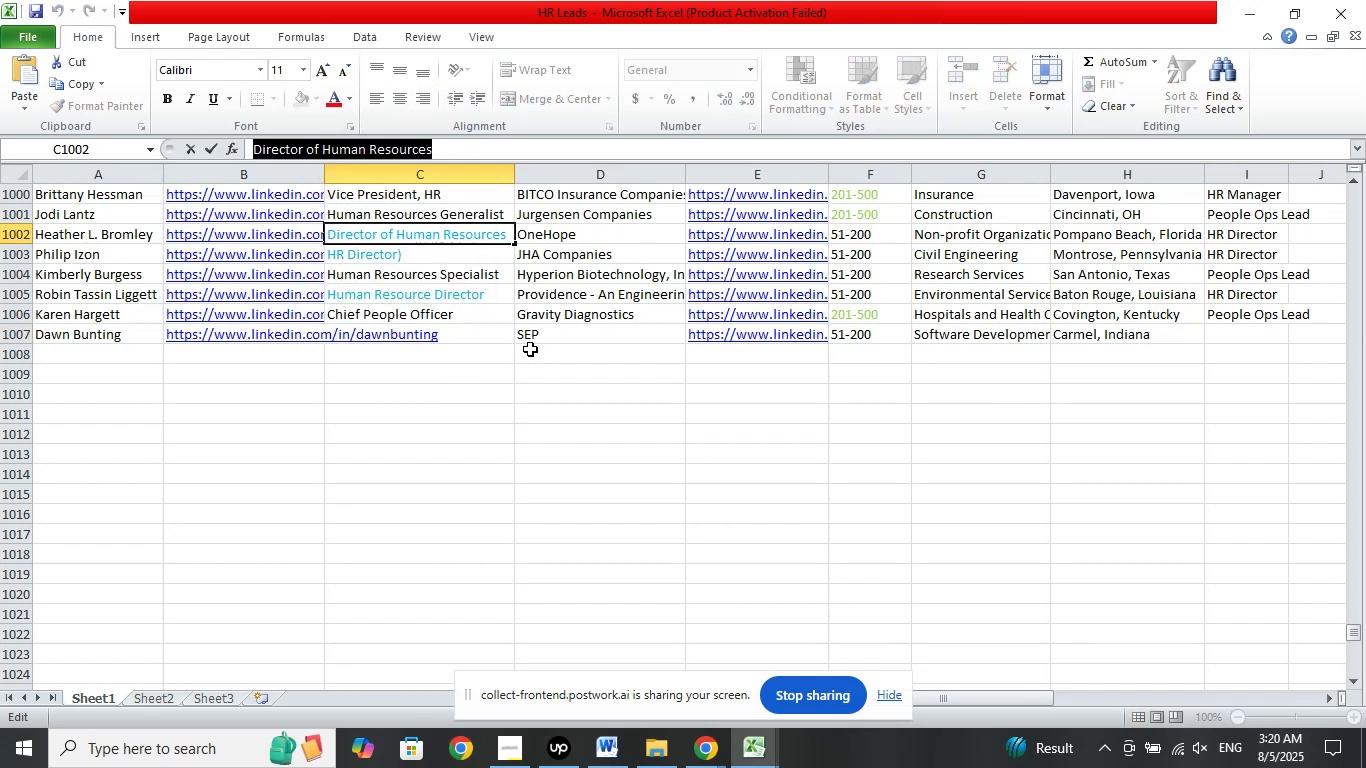 
left_click([445, 328])
 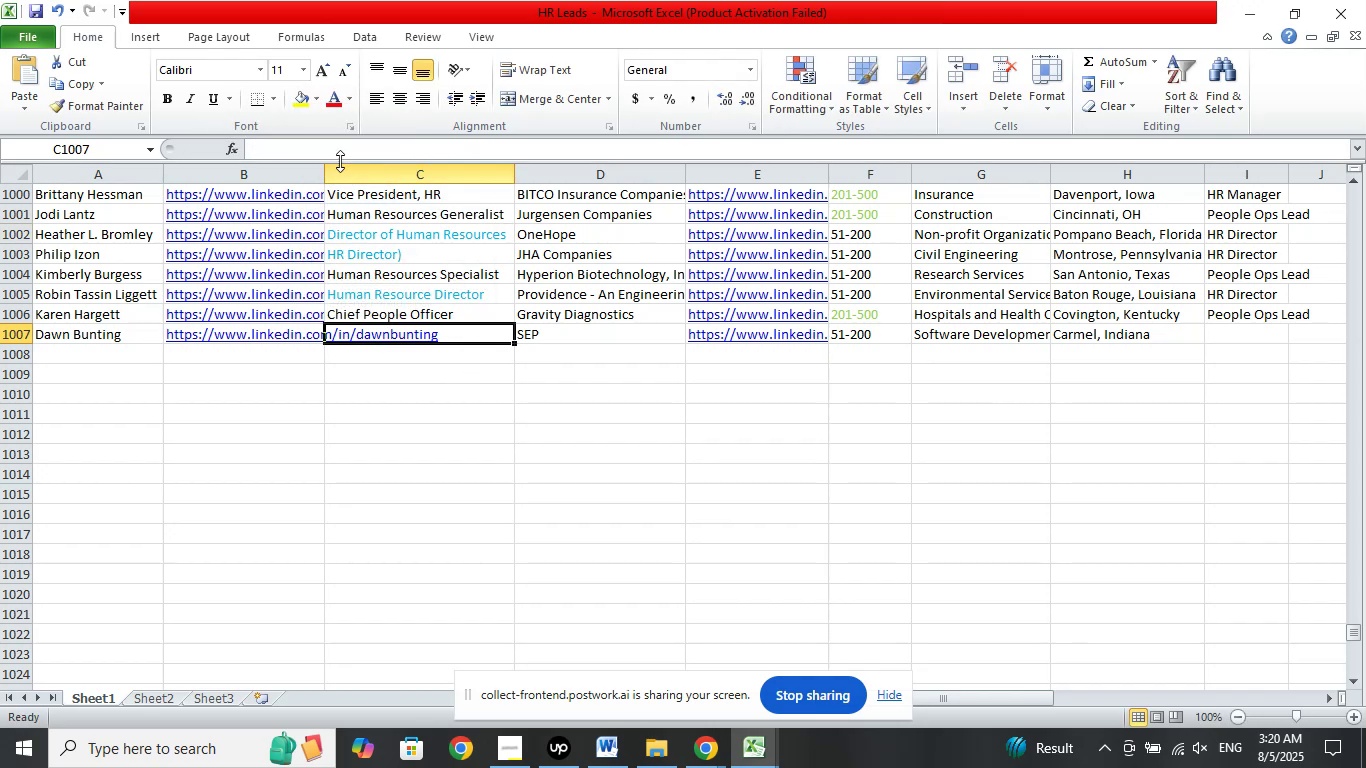 
left_click([336, 157])
 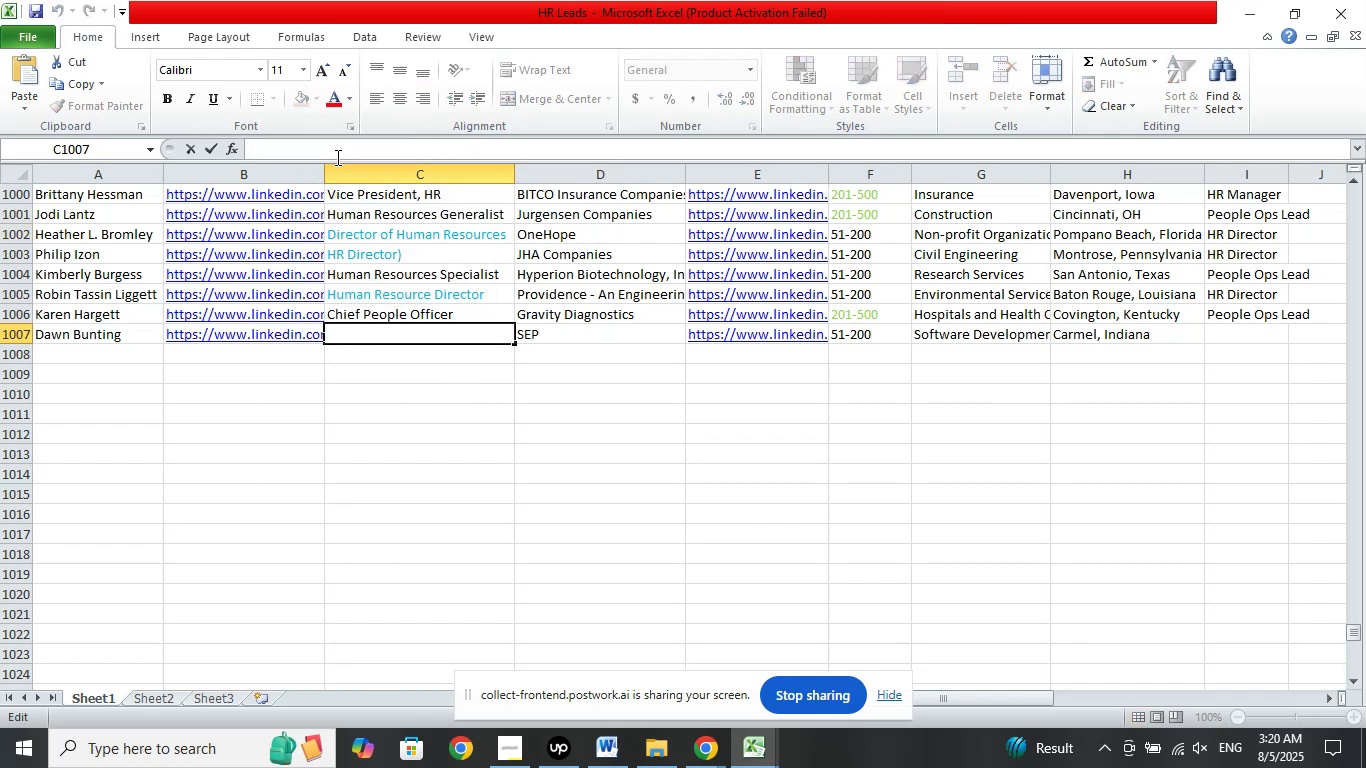 
right_click([336, 157])
 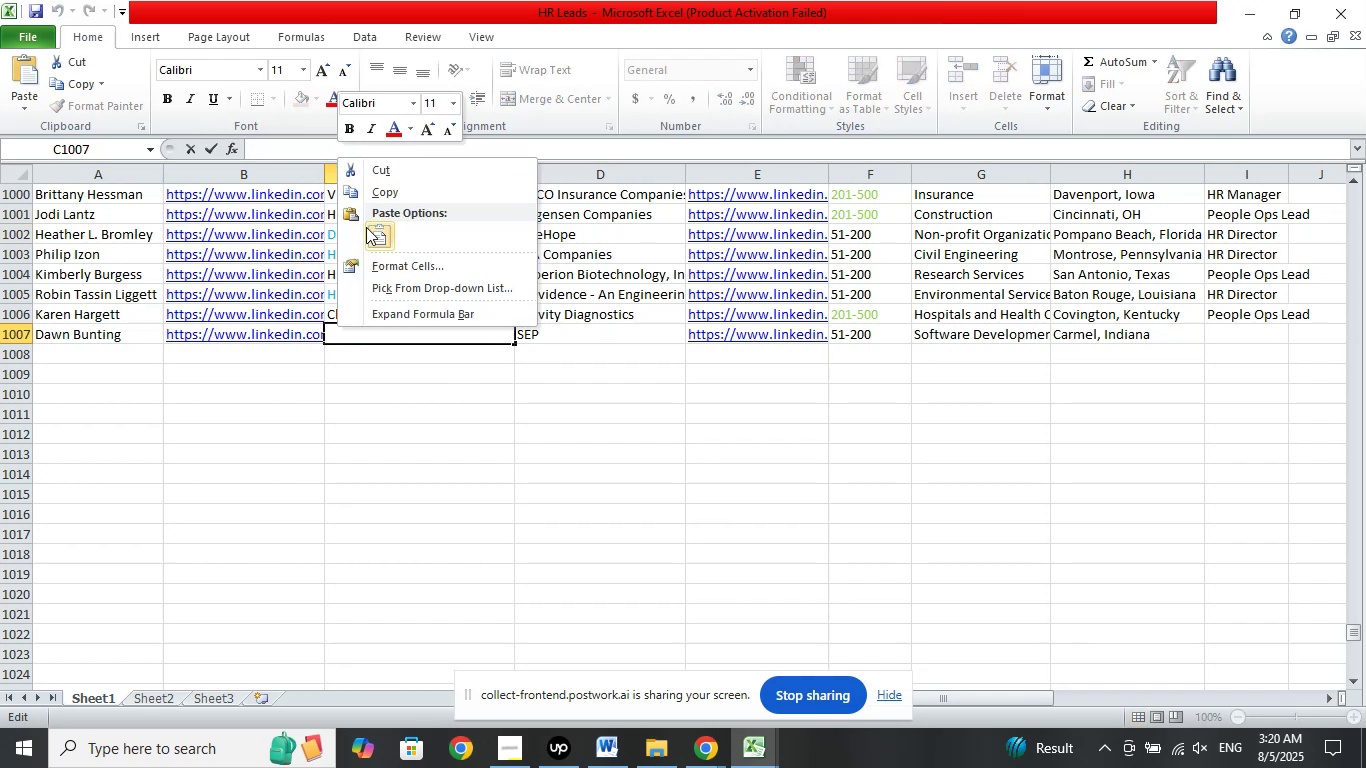 
left_click_drag(start_coordinate=[370, 233], to_coordinate=[381, 233])
 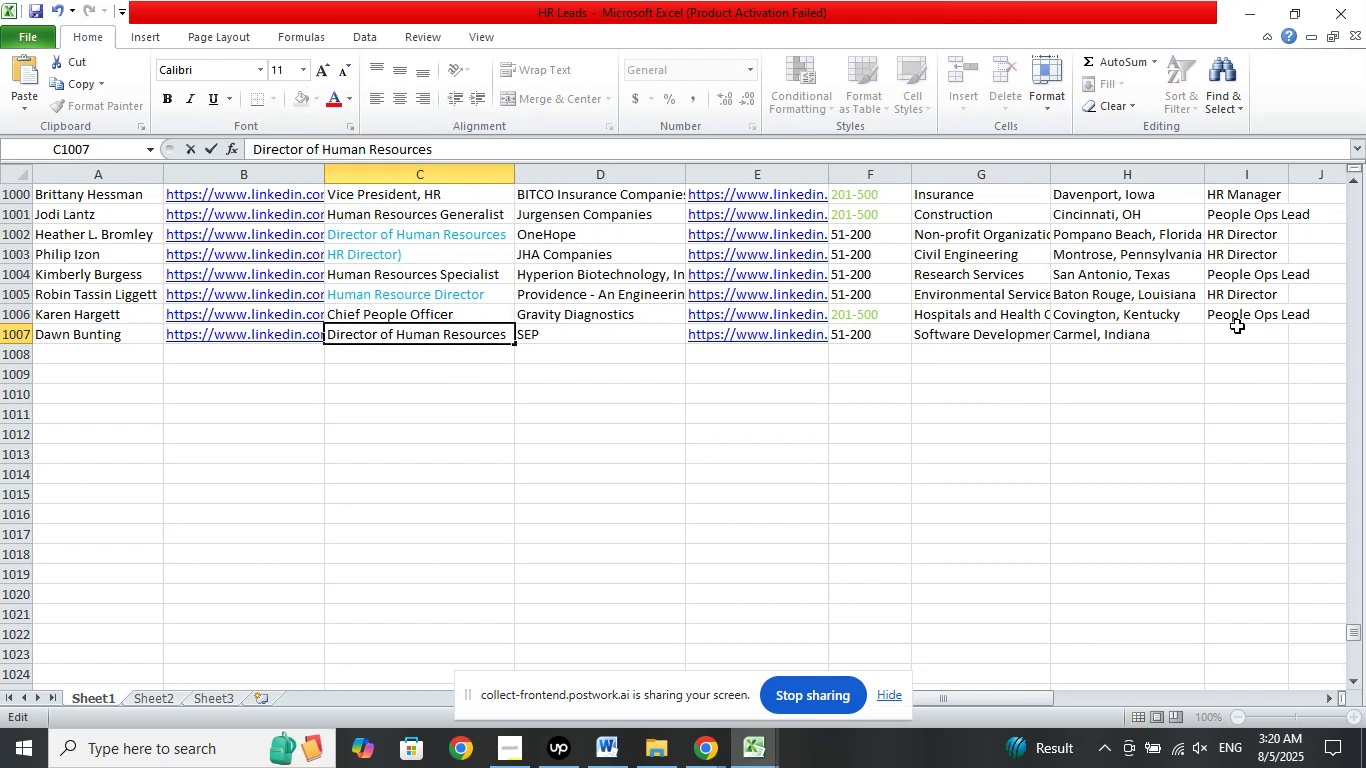 
left_click([1236, 333])
 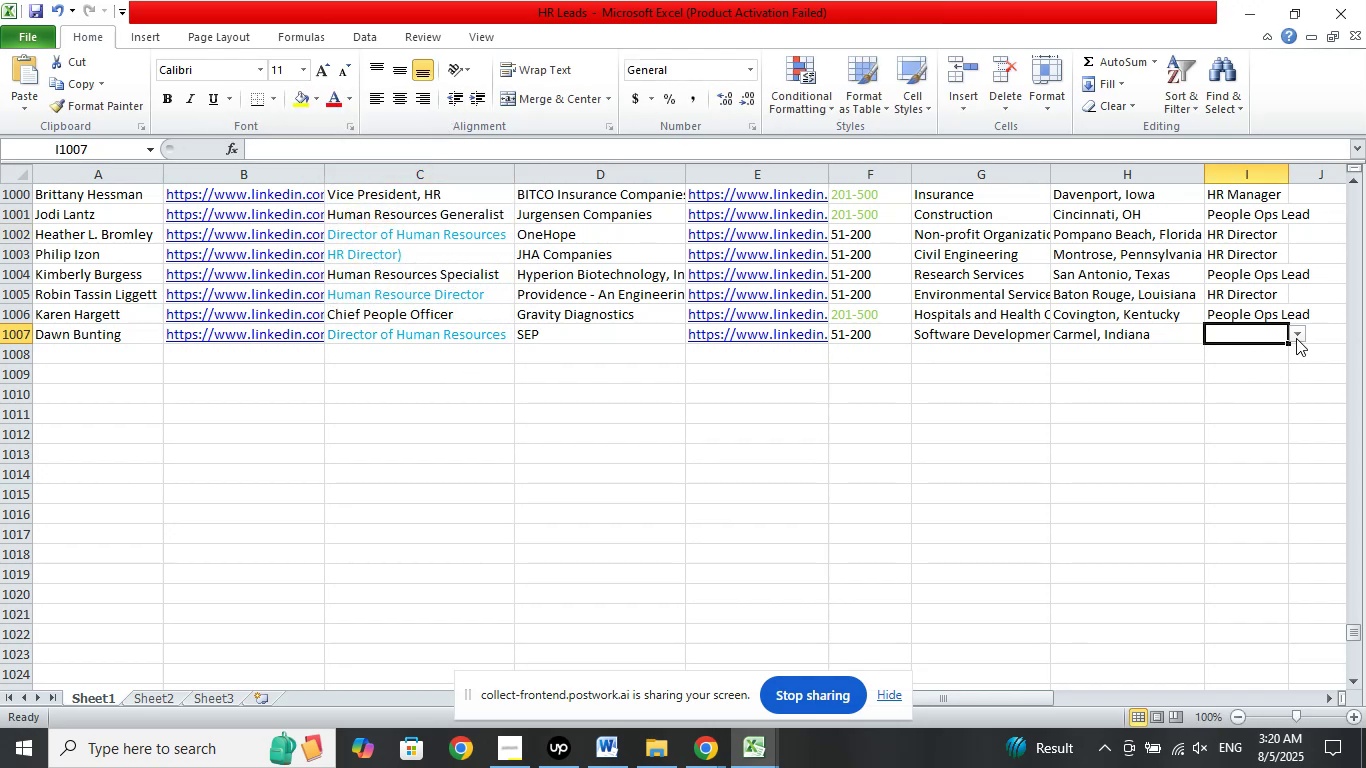 
left_click([1300, 336])
 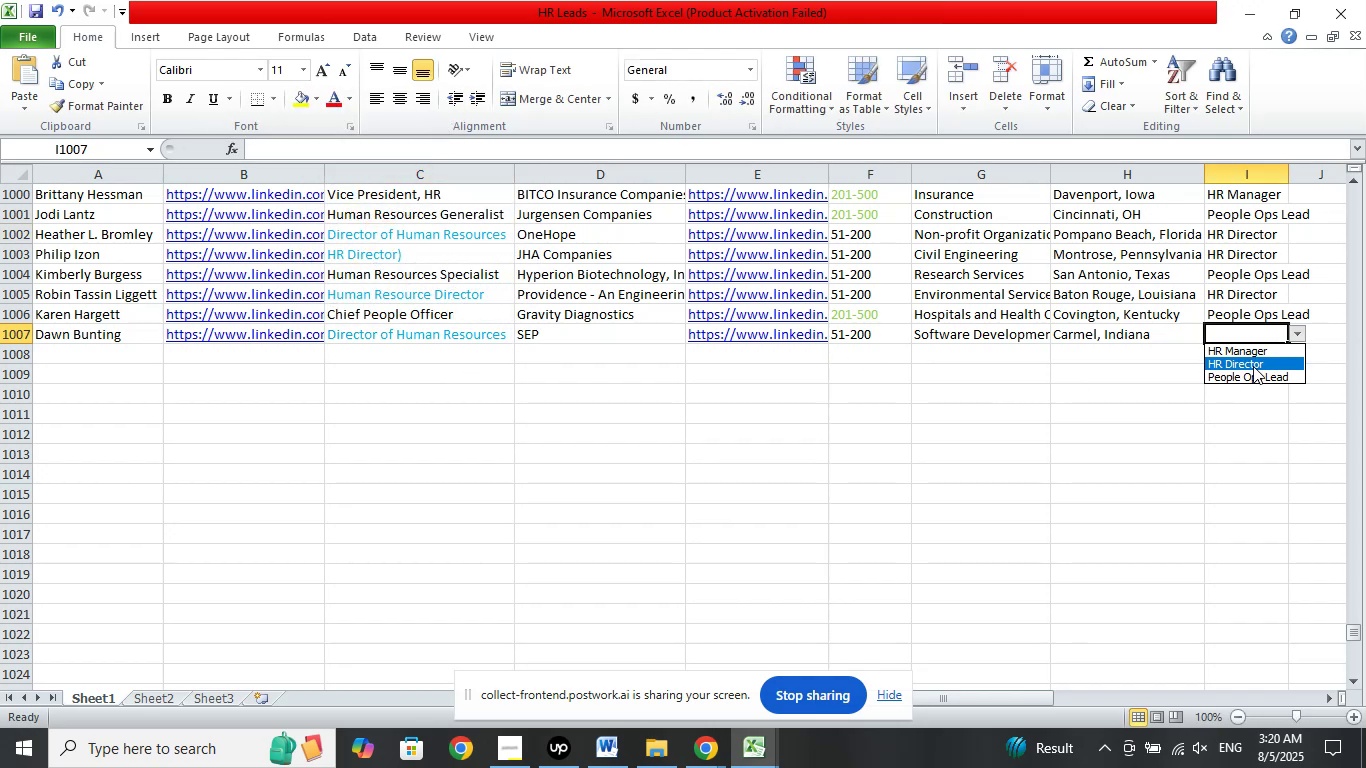 
left_click([1253, 366])
 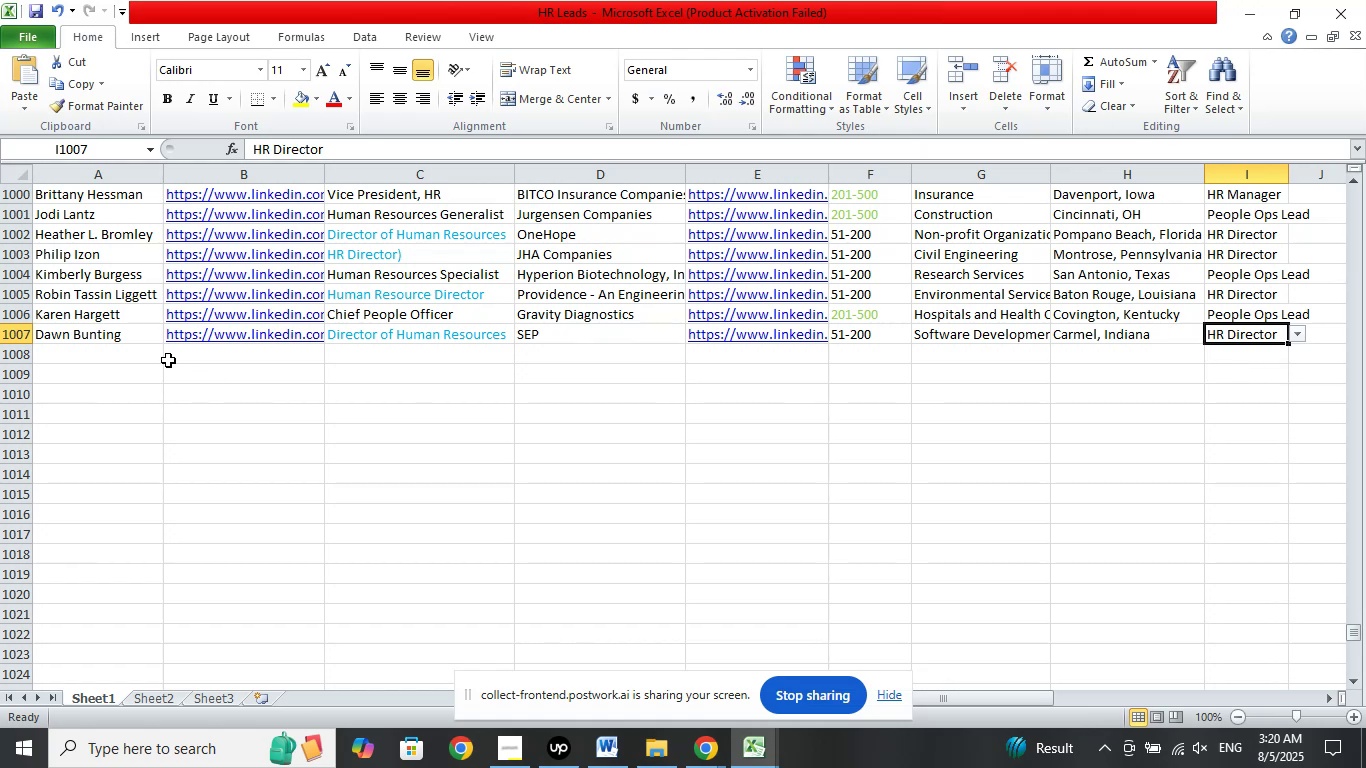 
left_click([166, 359])
 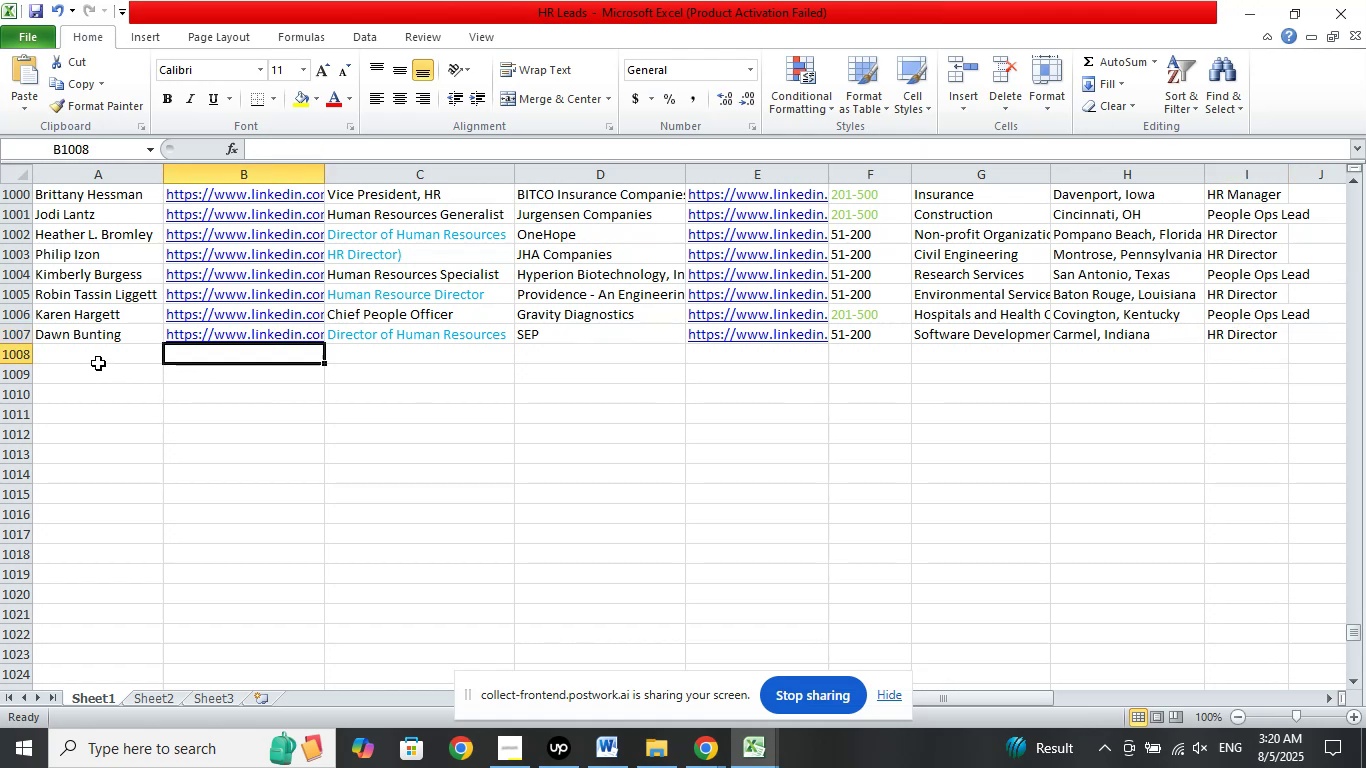 
left_click([98, 362])
 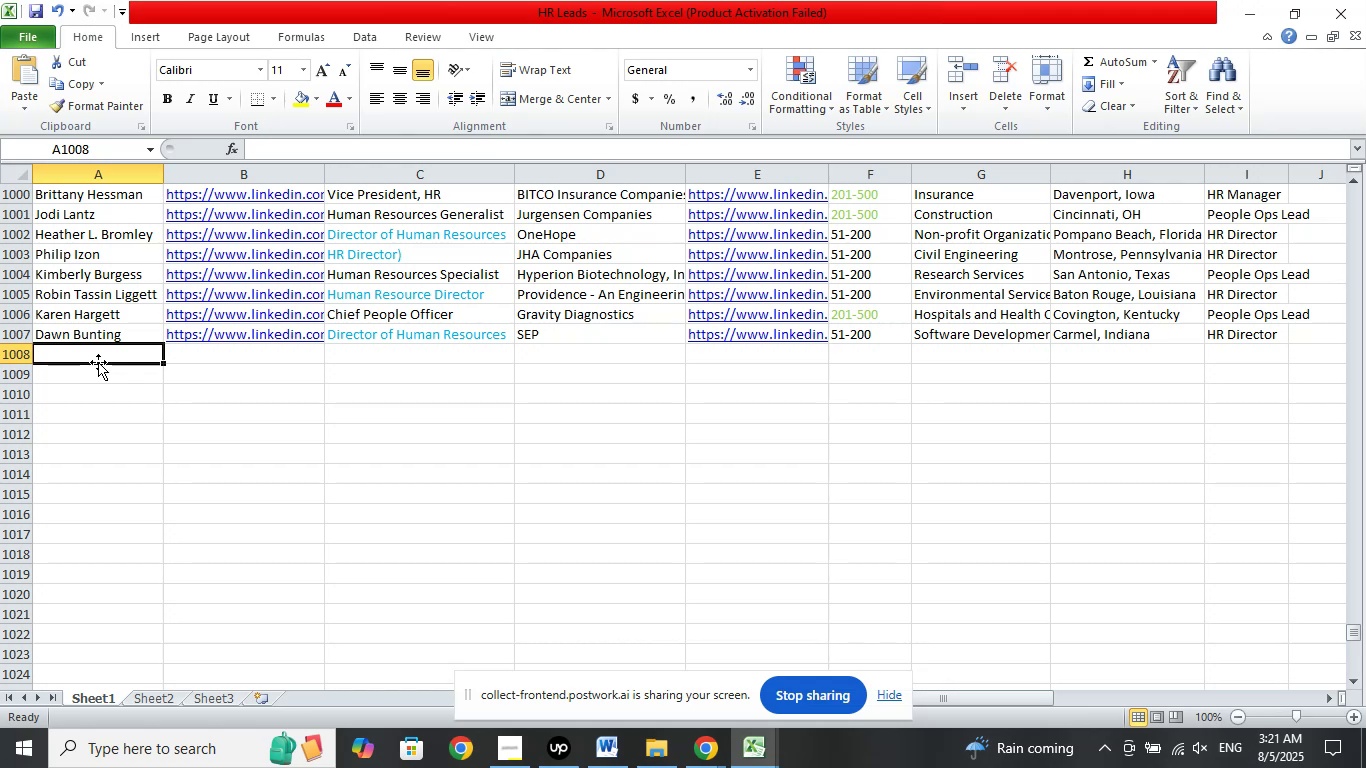 
wait(32.03)
 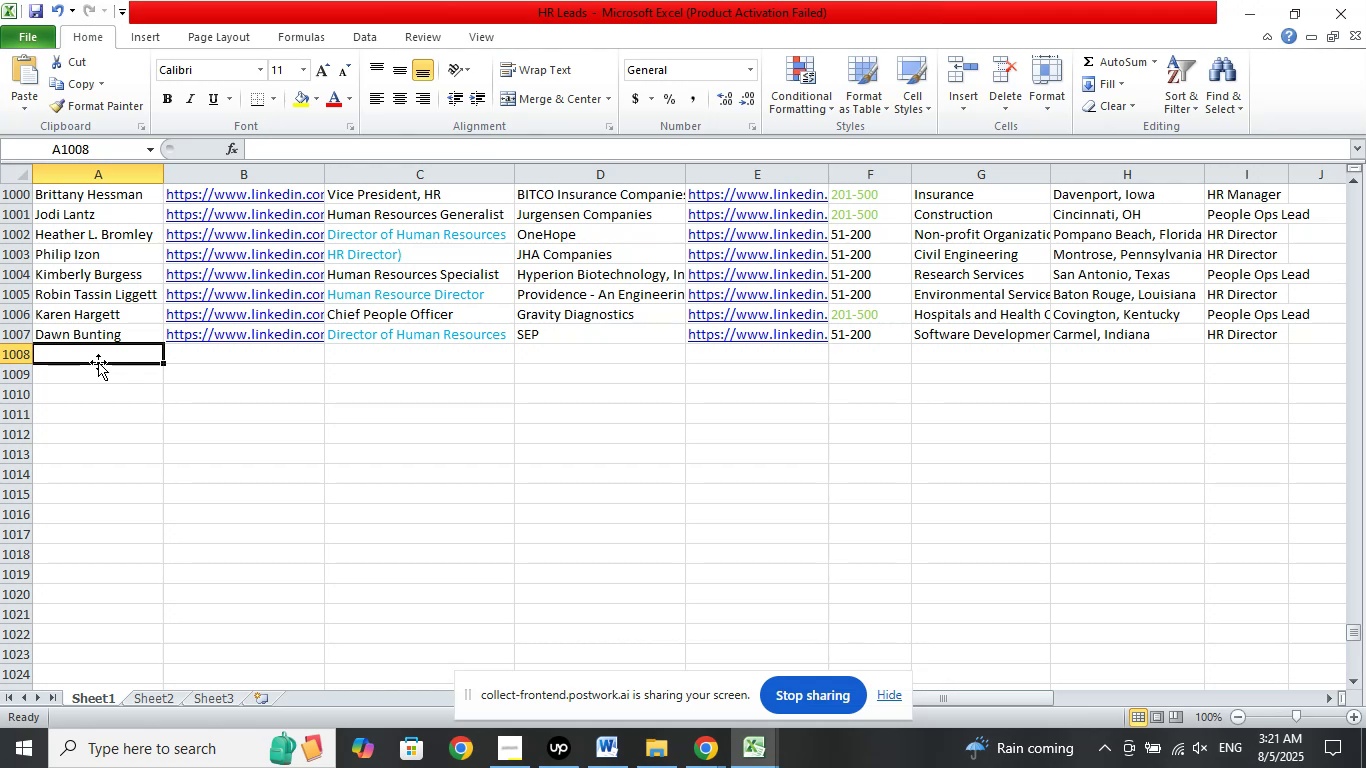 
left_click([710, 740])
 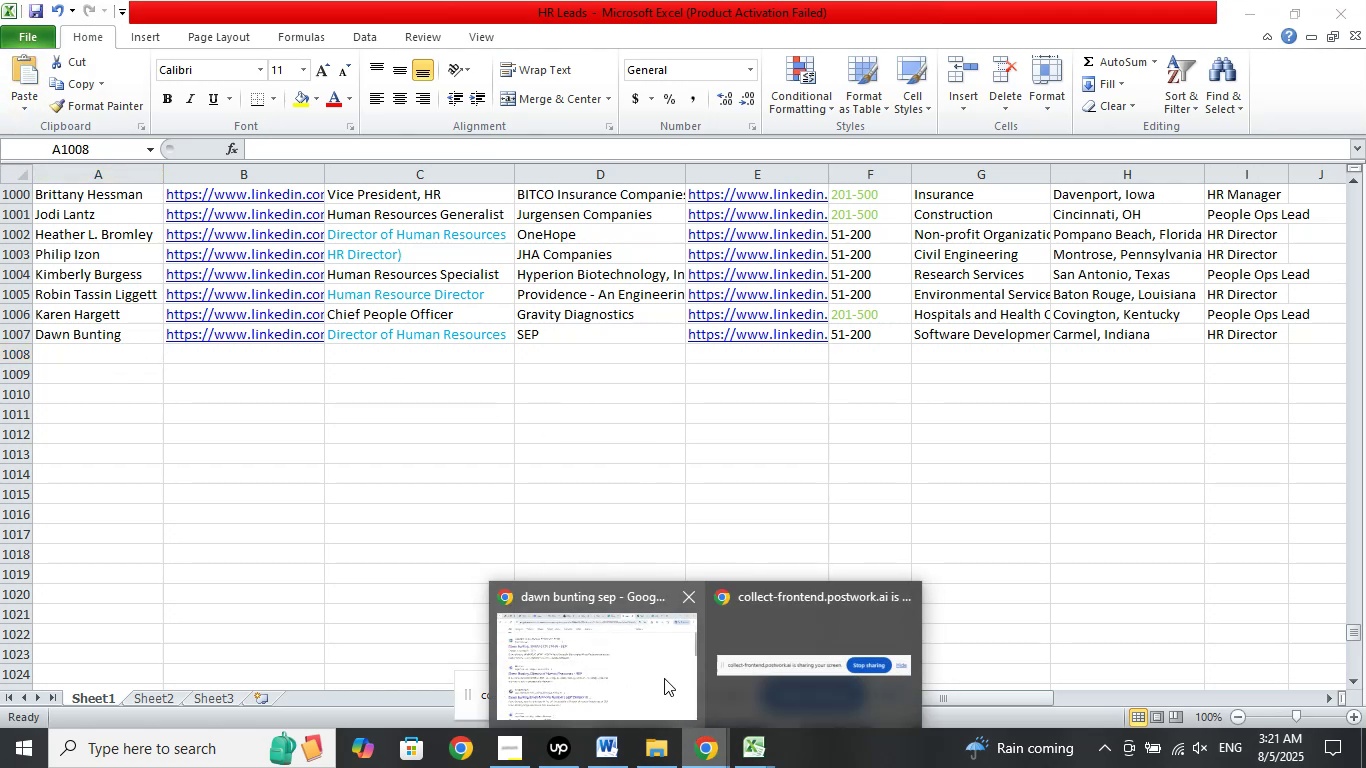 
left_click([660, 675])
 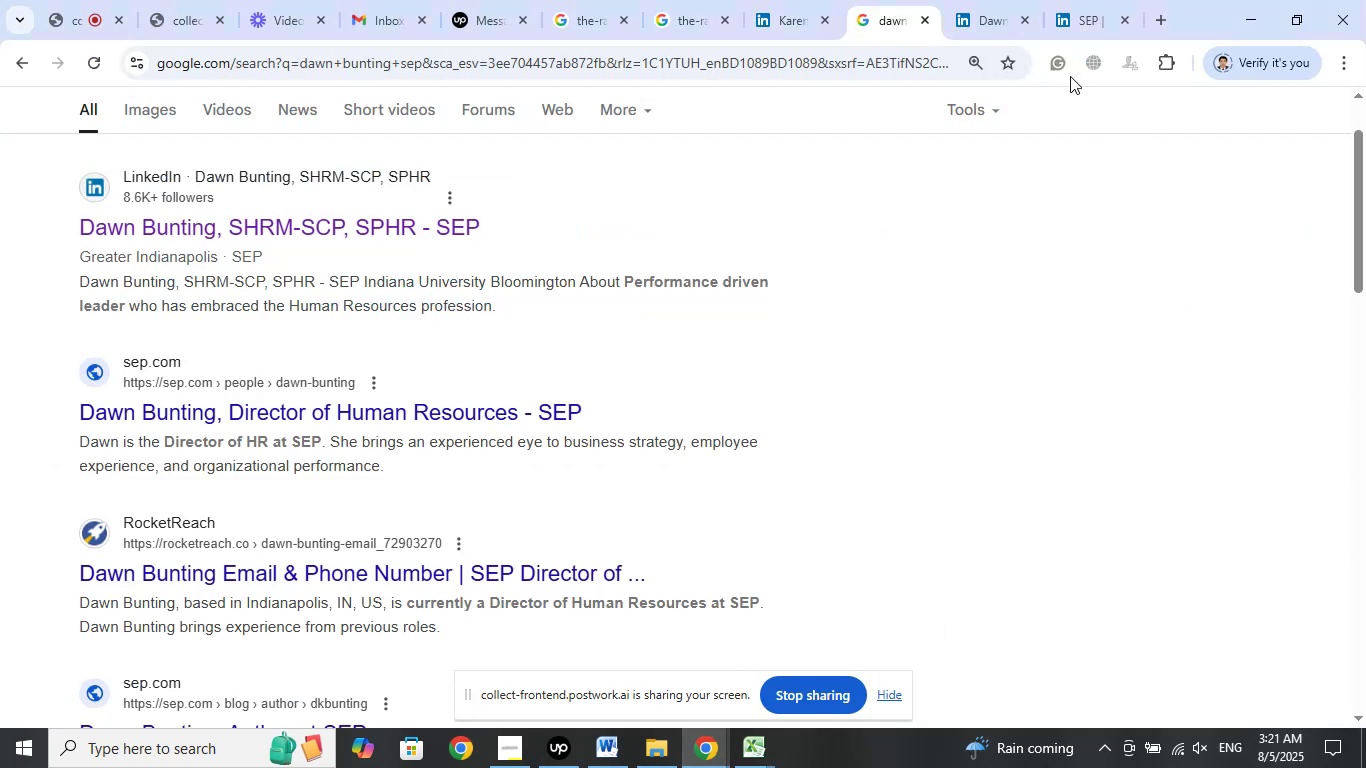 
left_click([1014, 0])
 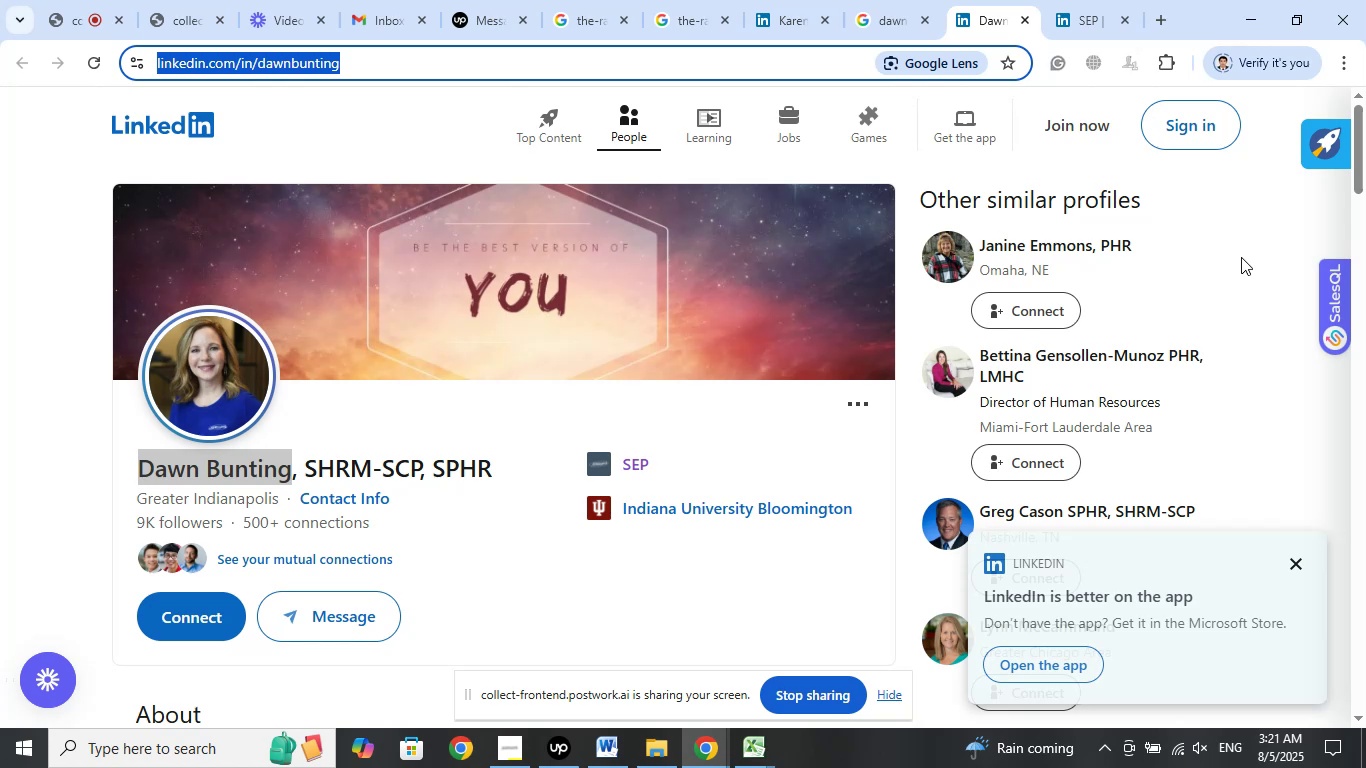 
wait(6.88)
 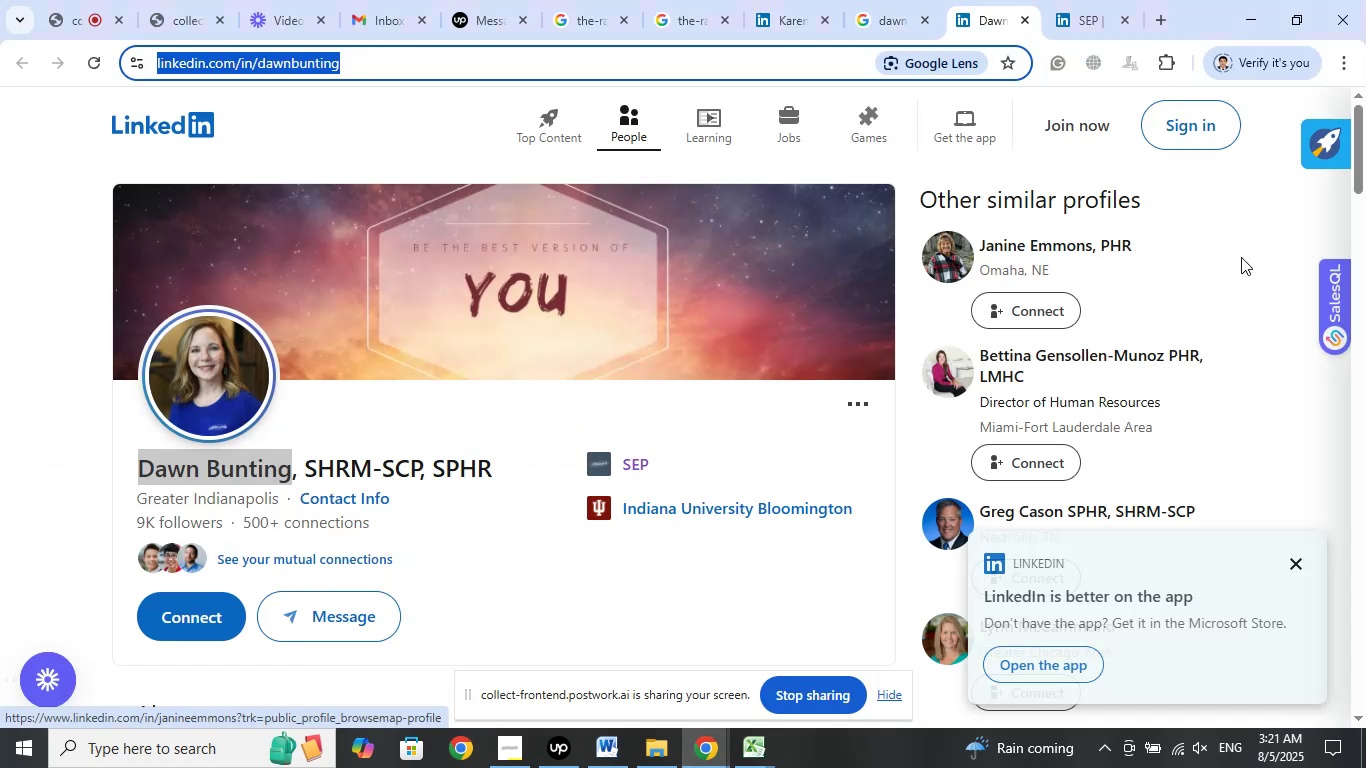 
left_click([1099, 0])
 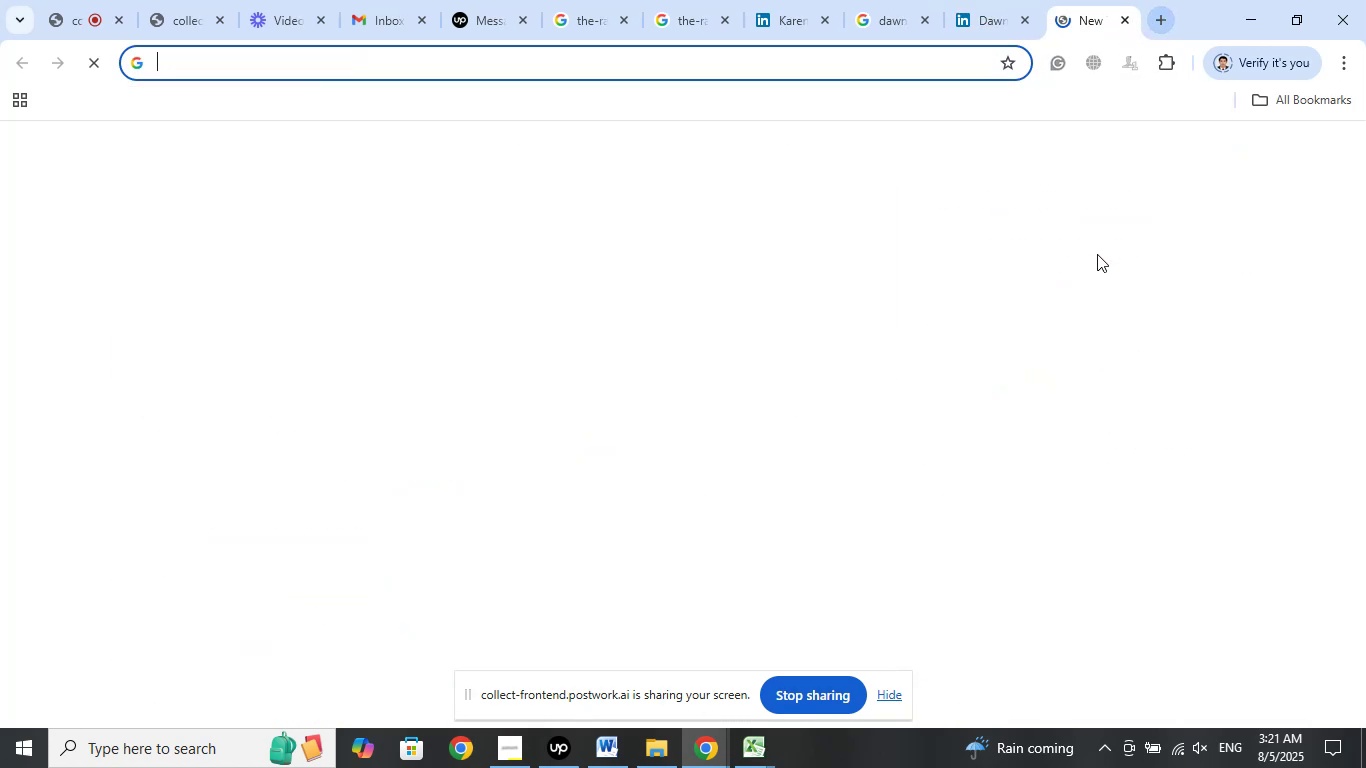 
type(janie )
 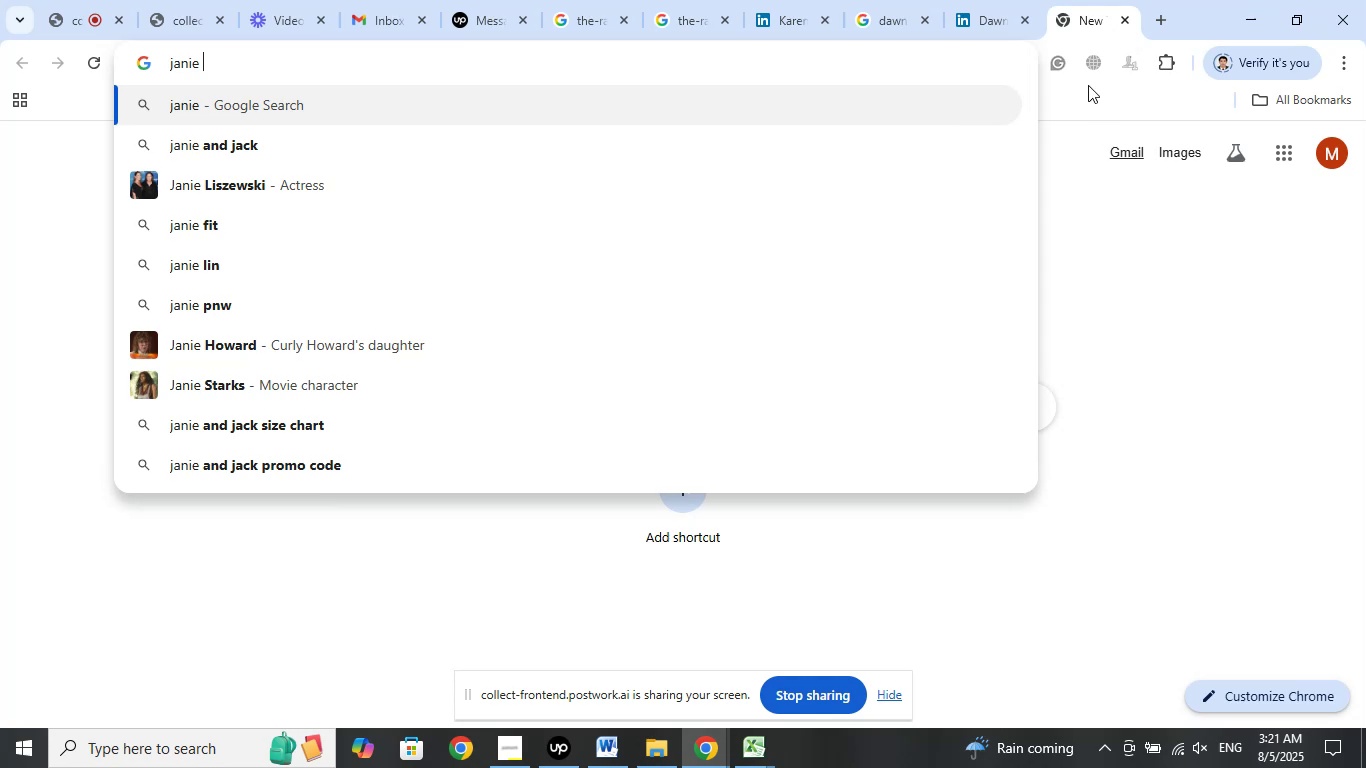 
left_click([1001, 10])
 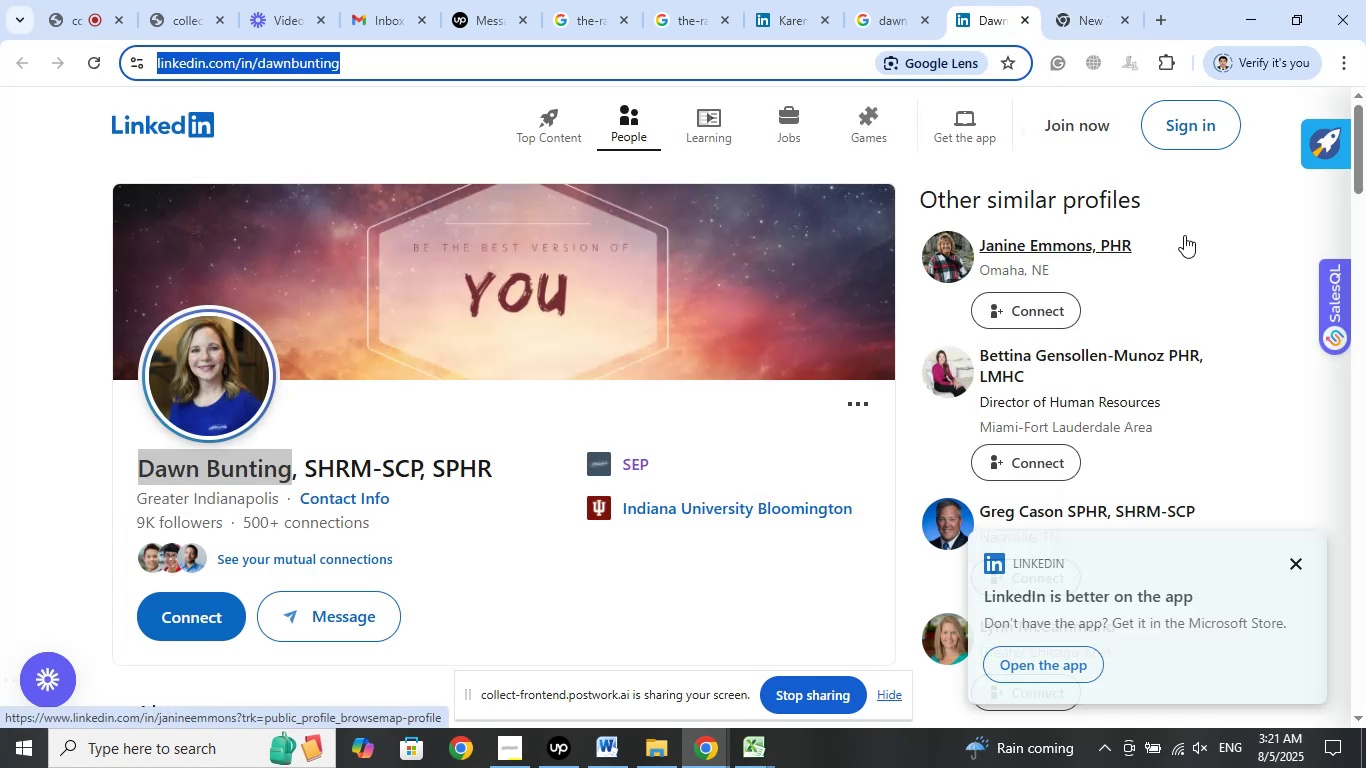 
left_click([1079, 0])
 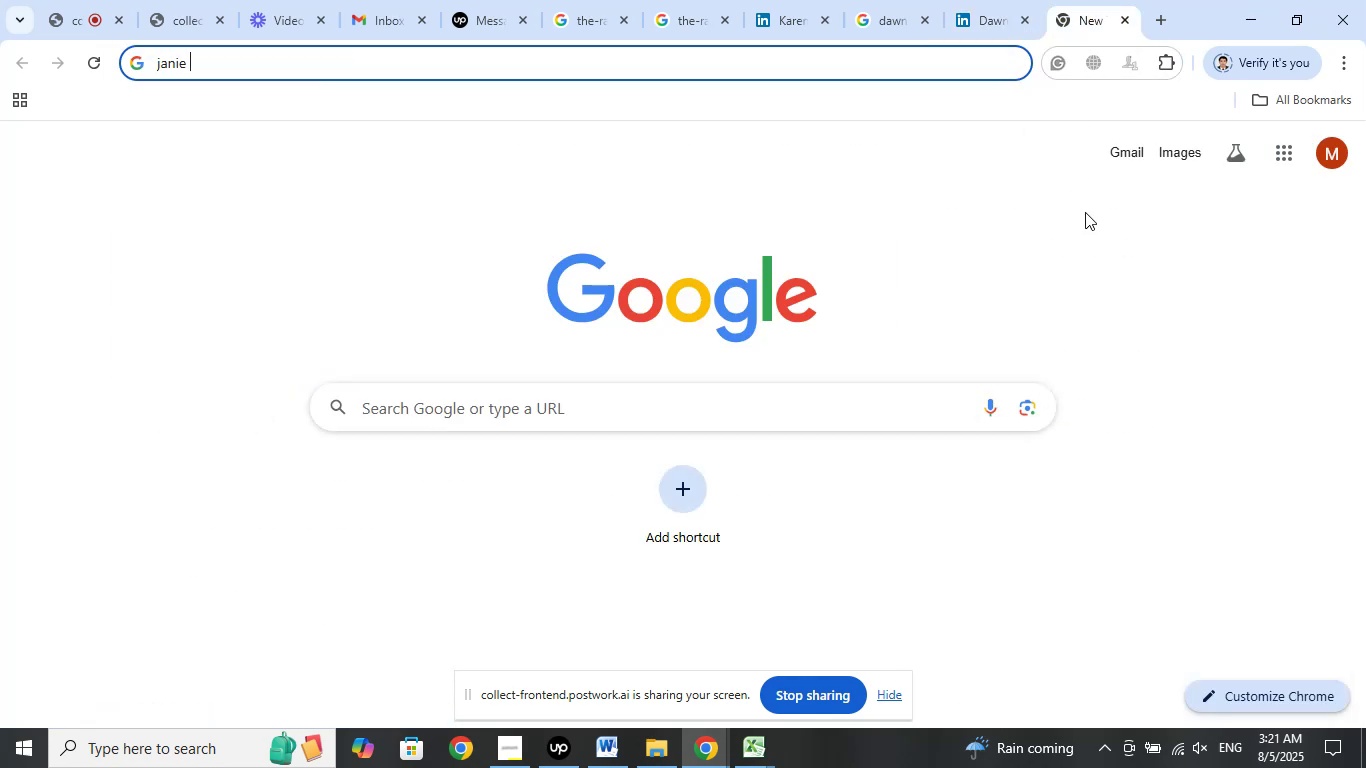 
type(emmons )
 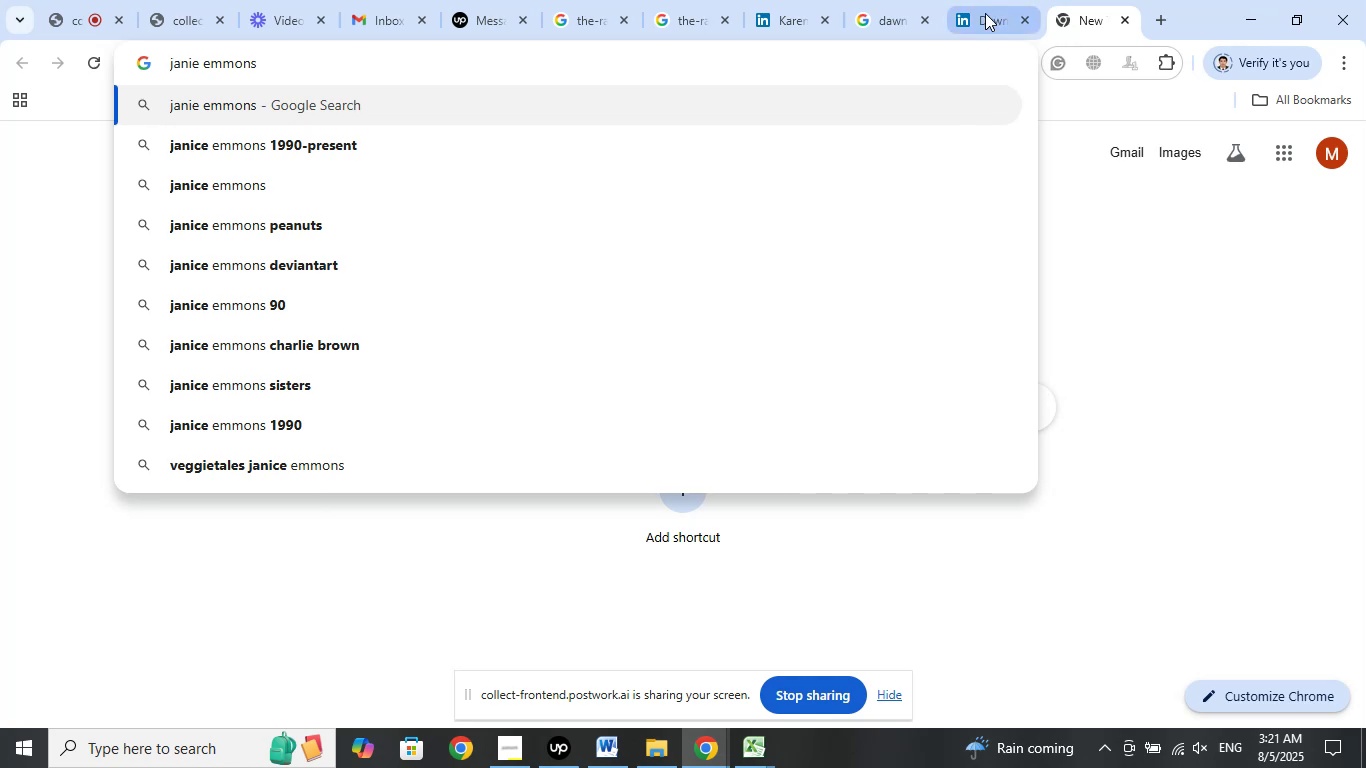 
left_click([986, 11])
 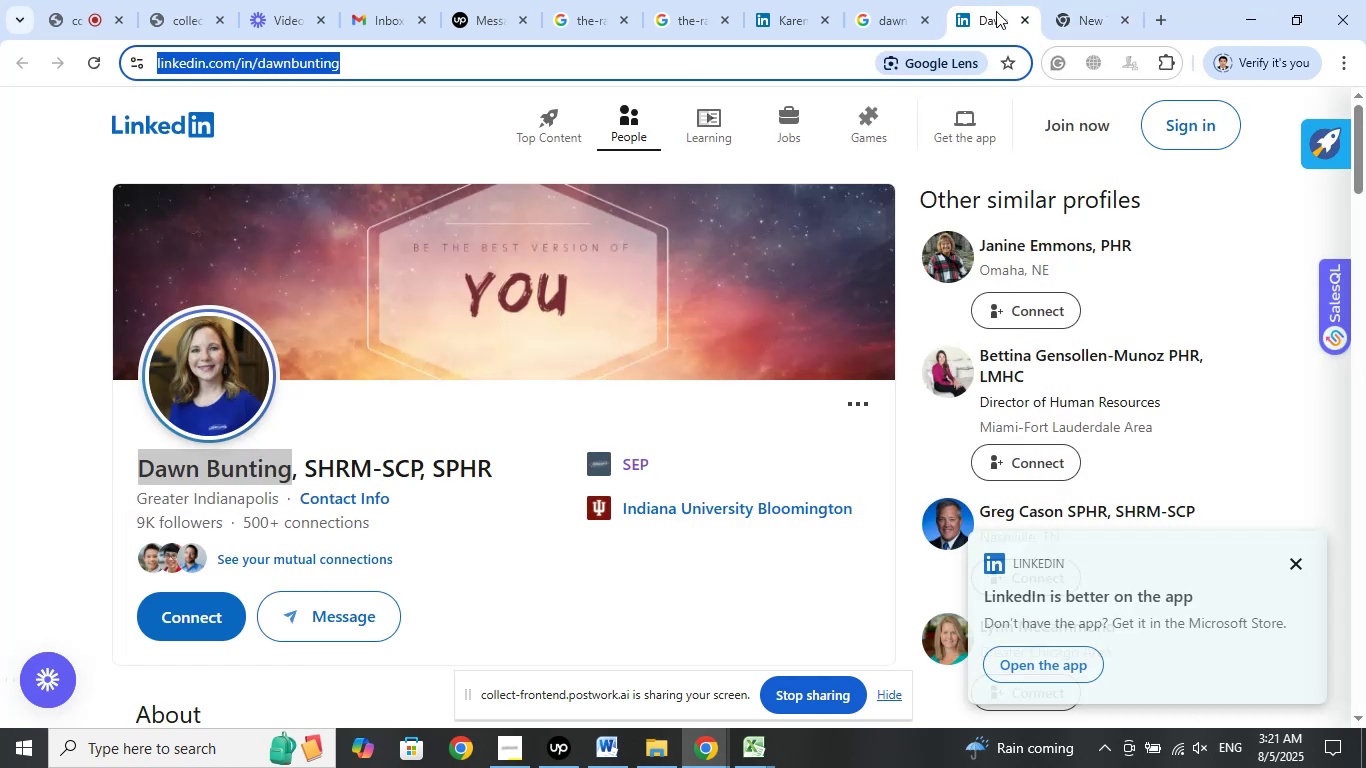 
left_click([1085, 2])
 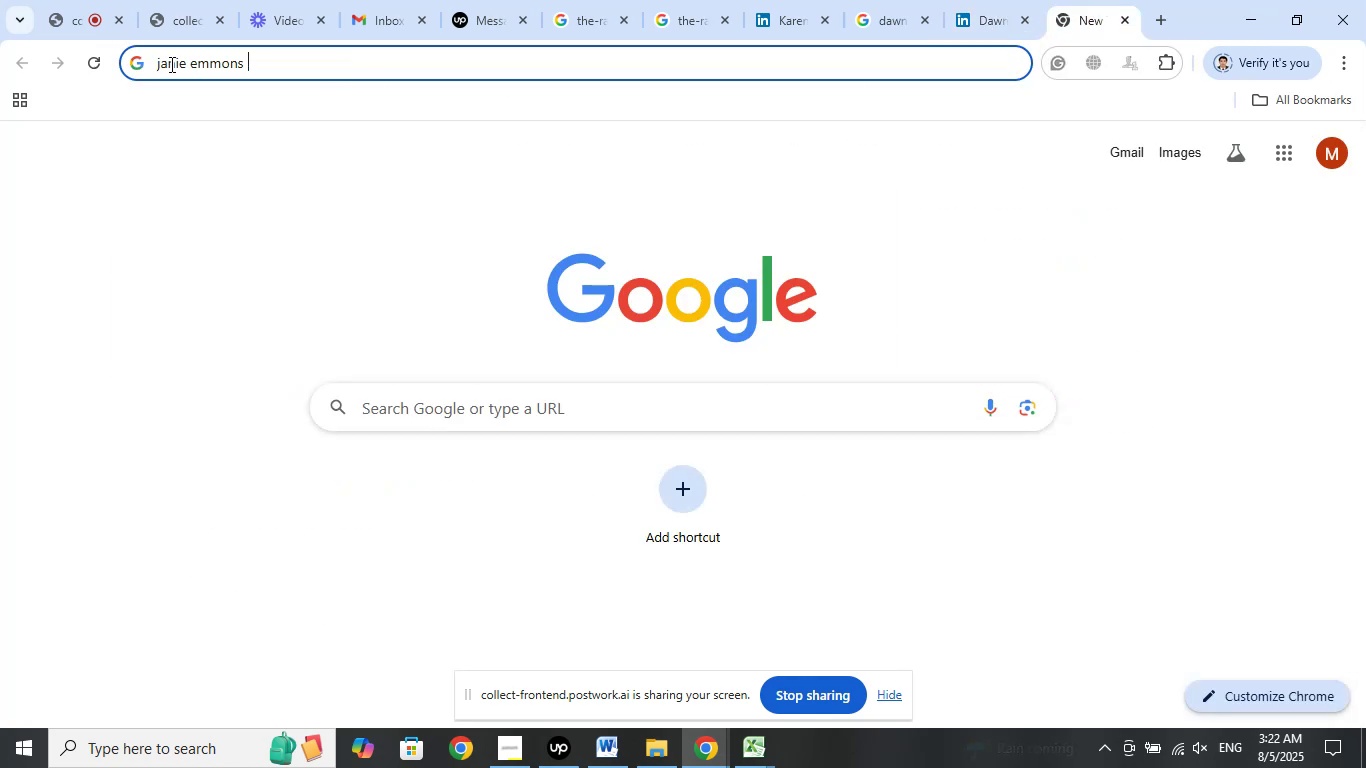 
left_click([181, 60])
 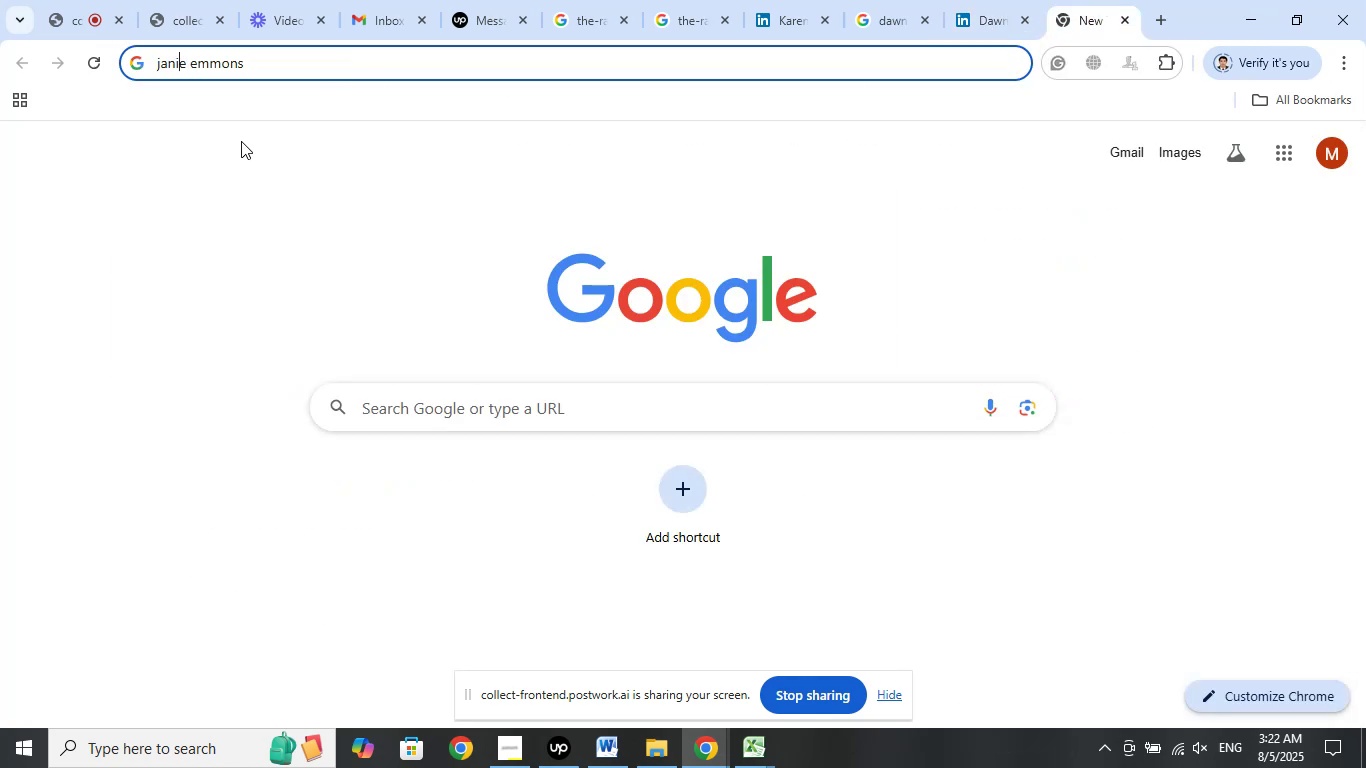 
key(N)
 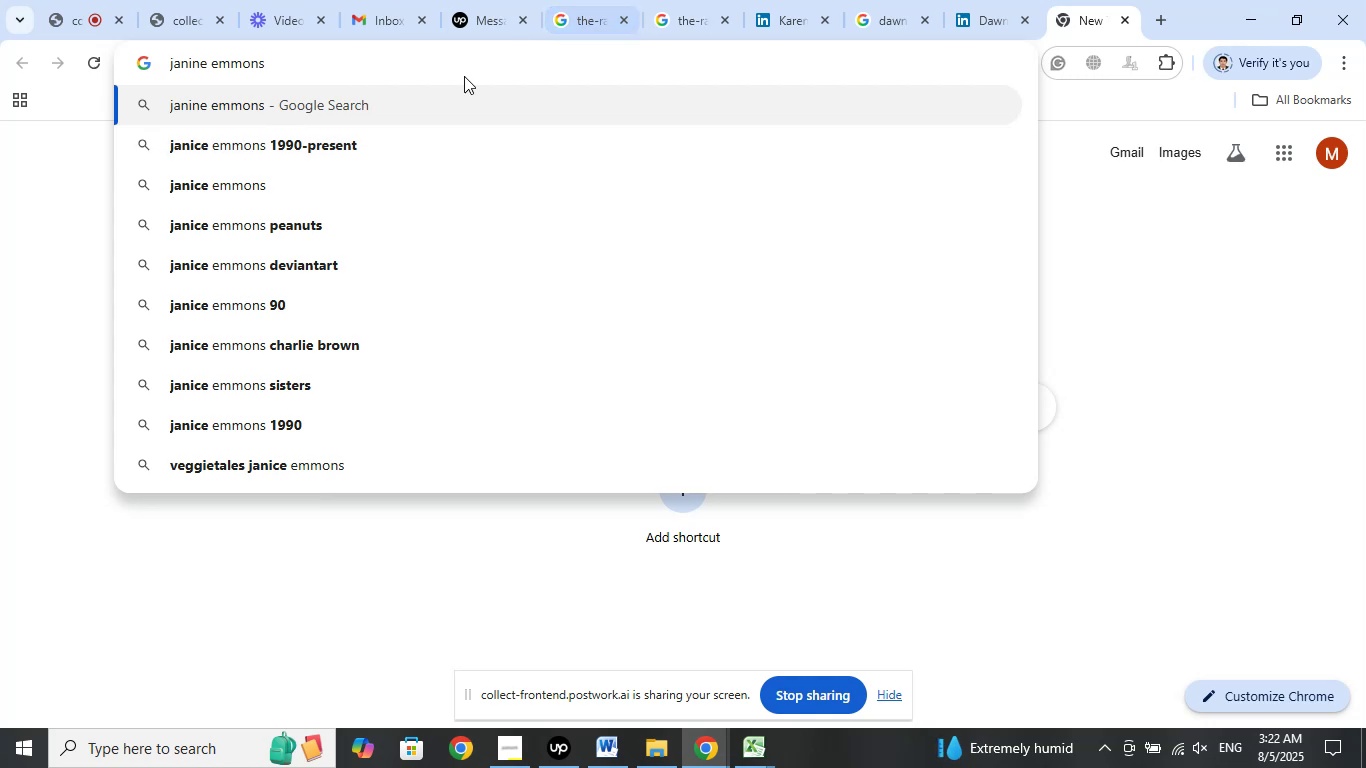 
left_click([333, 57])
 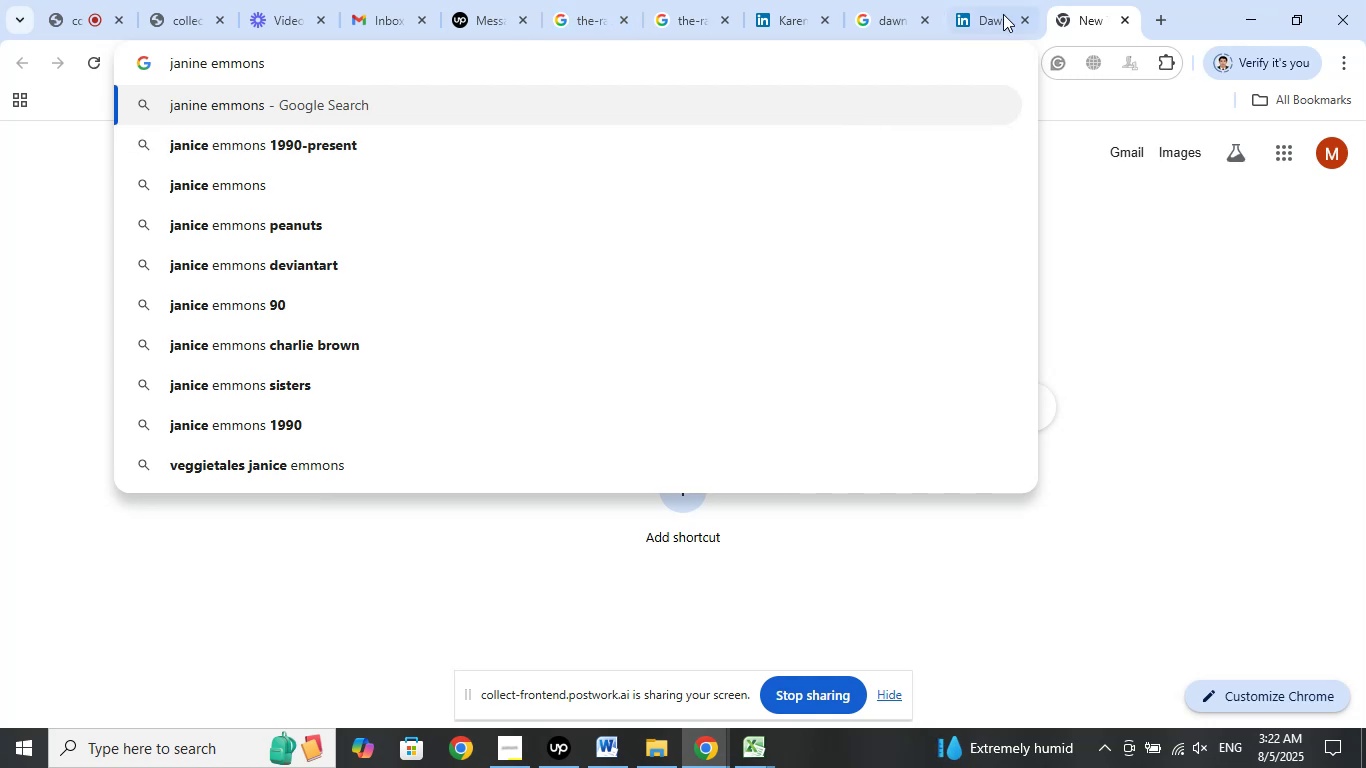 
left_click([1007, 4])
 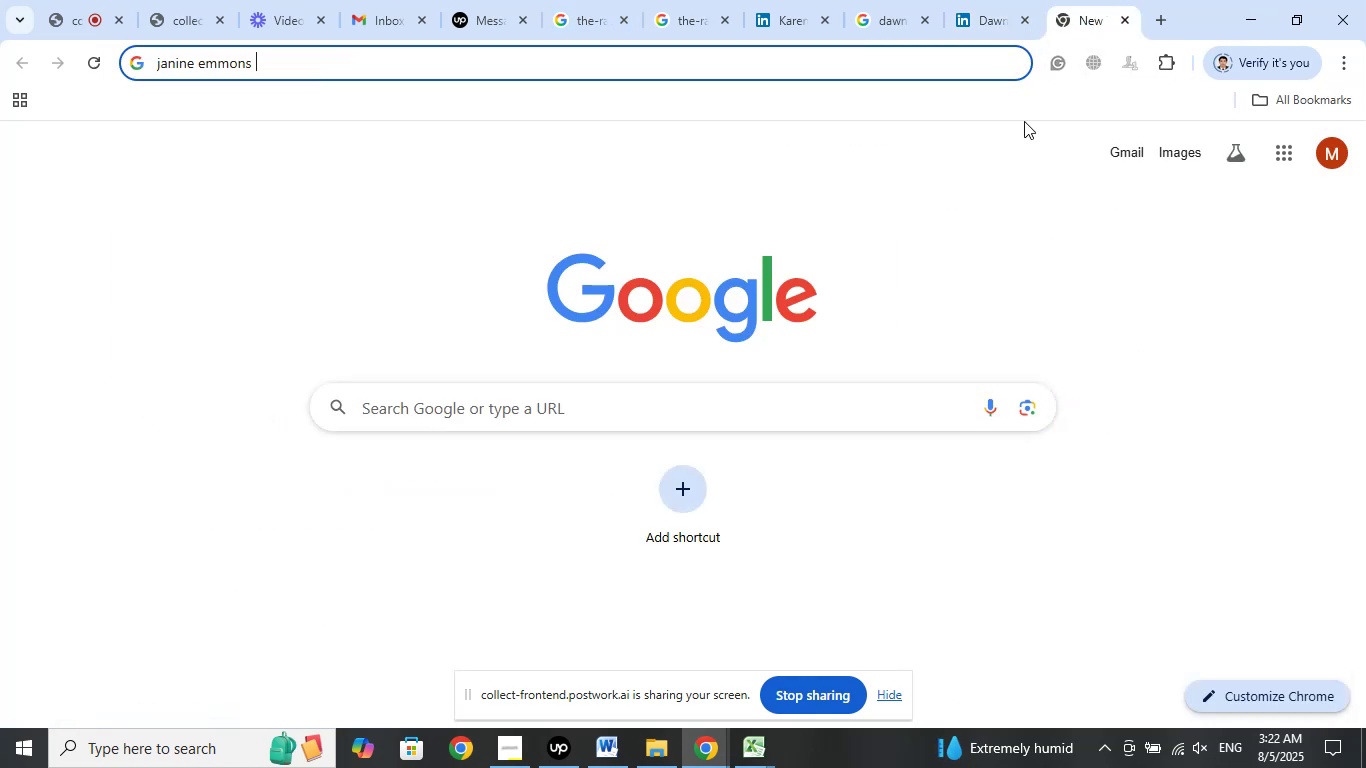 
type(phr)
 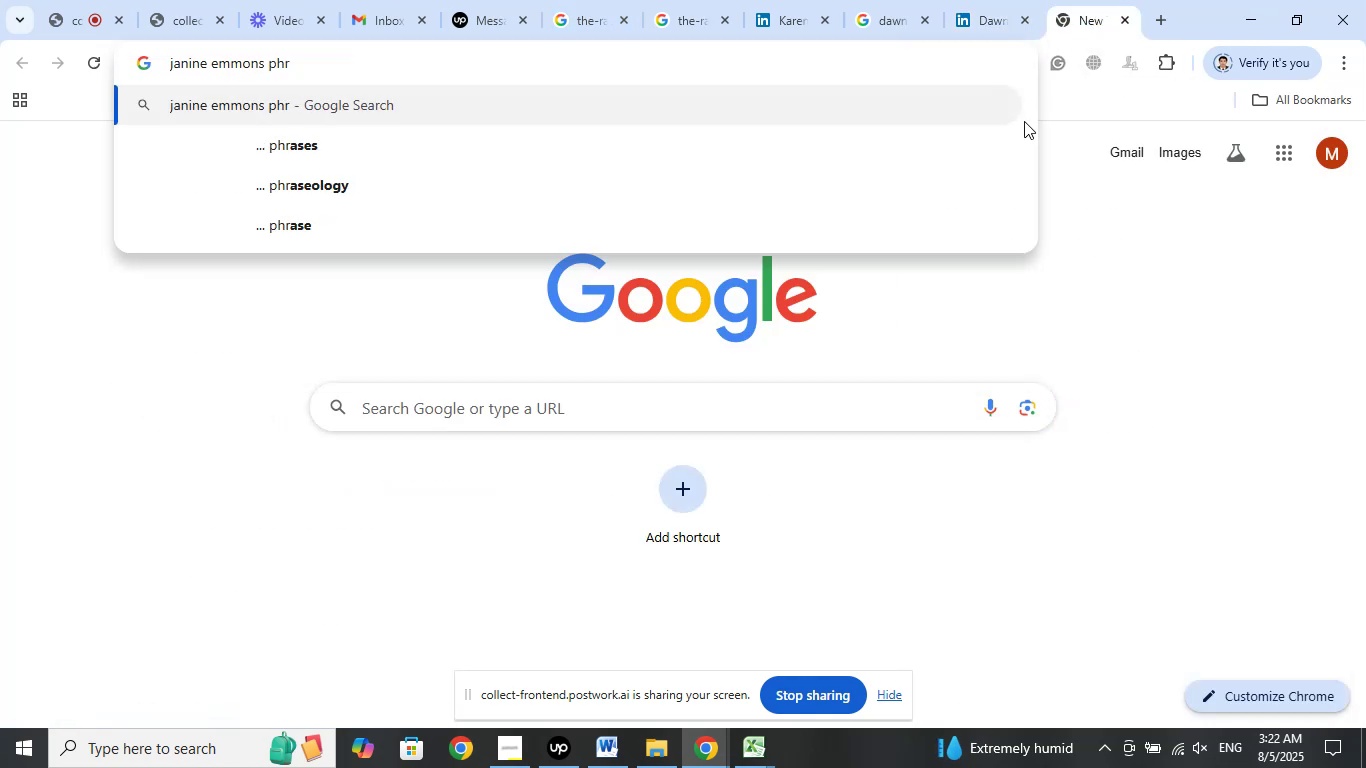 
key(Enter)
 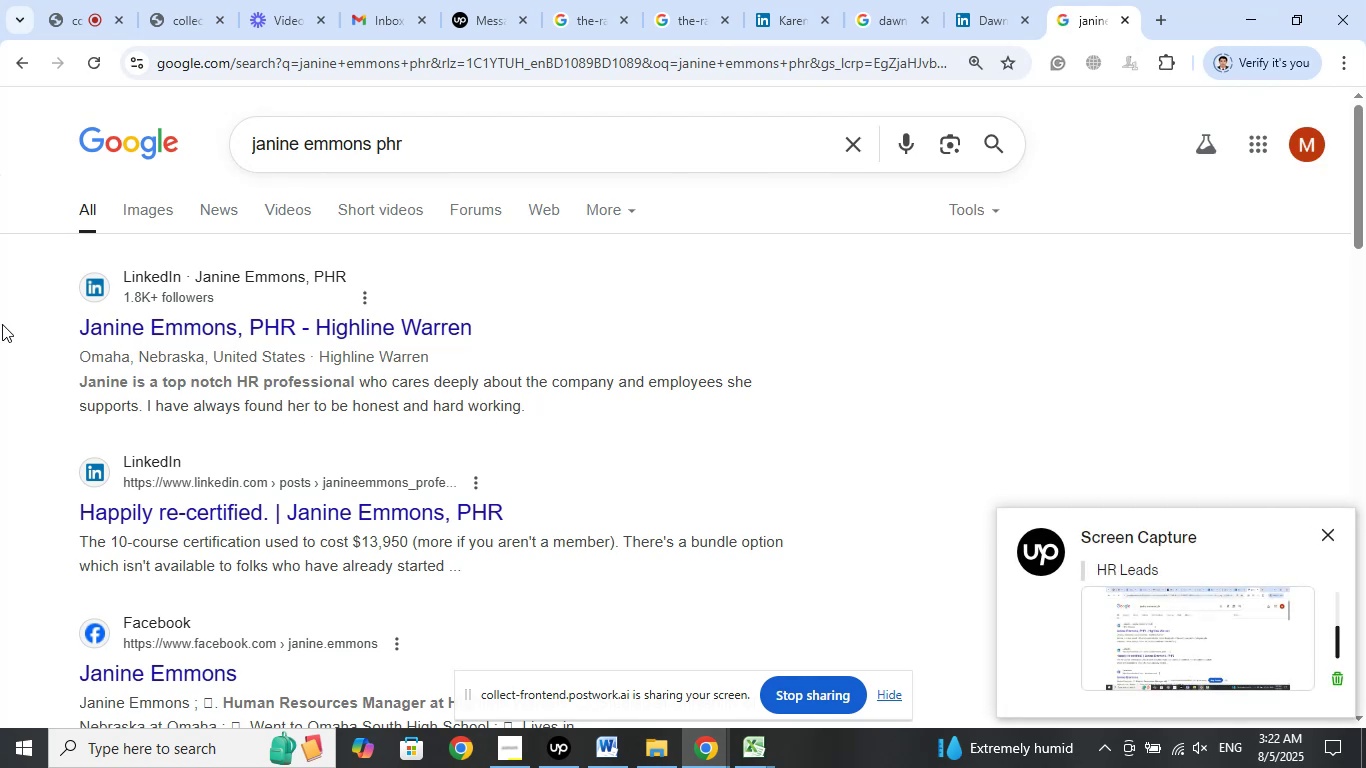 
wait(15.46)
 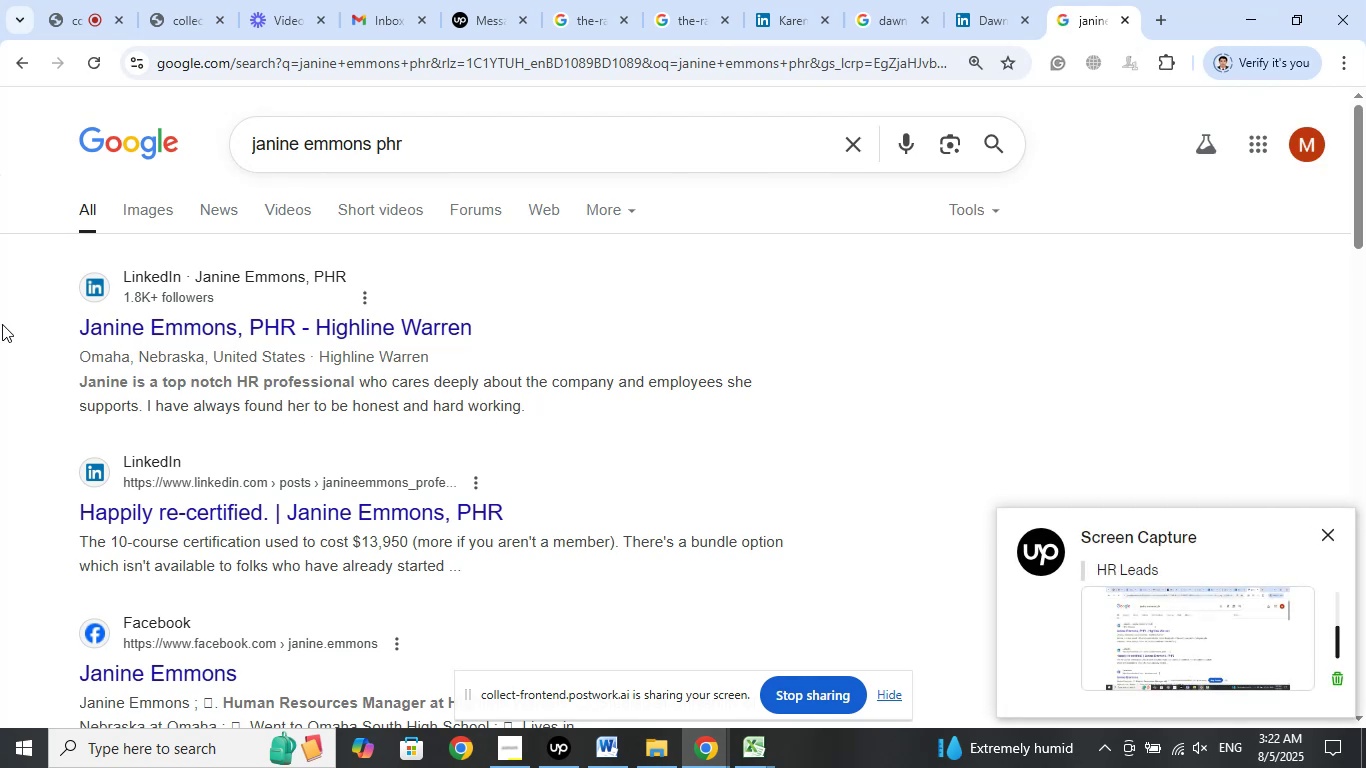 
left_click_drag(start_coordinate=[500, 321], to_coordinate=[320, 327])
 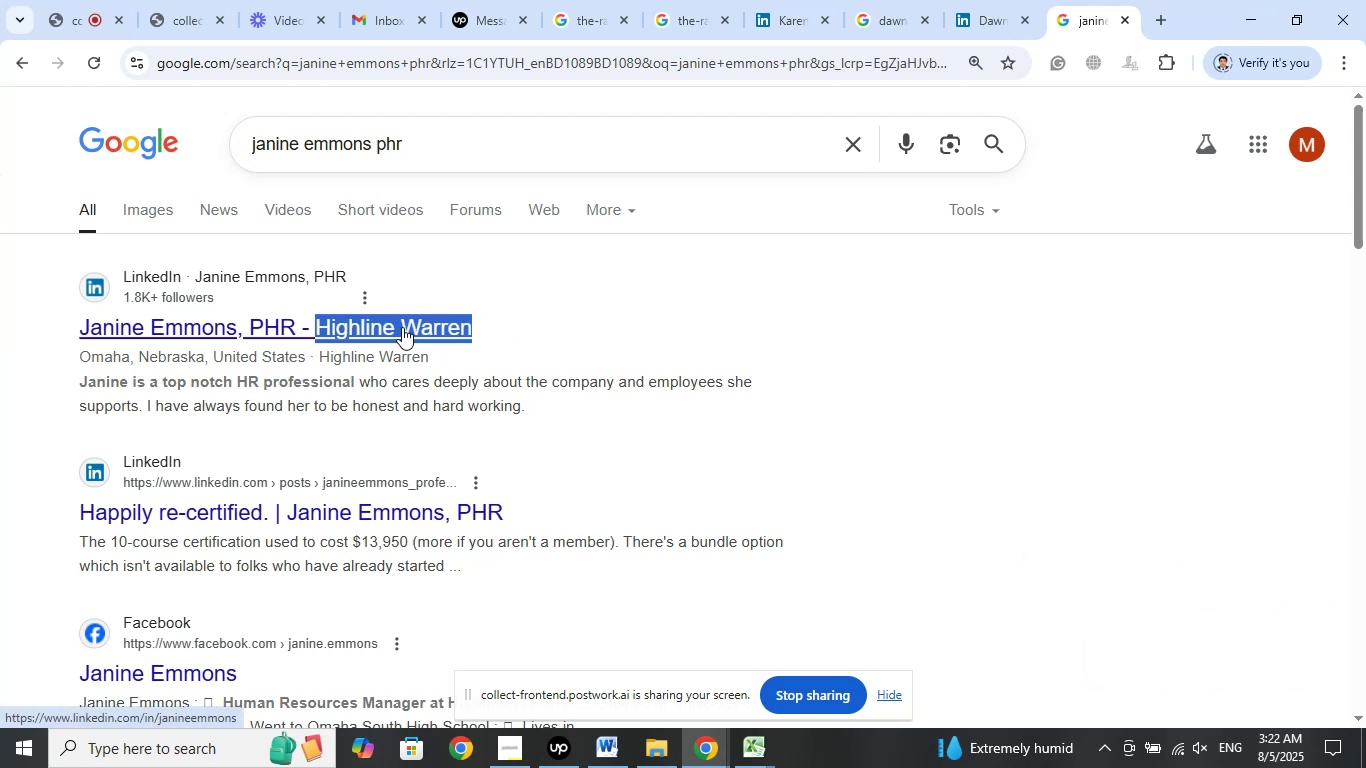 
right_click([402, 327])
 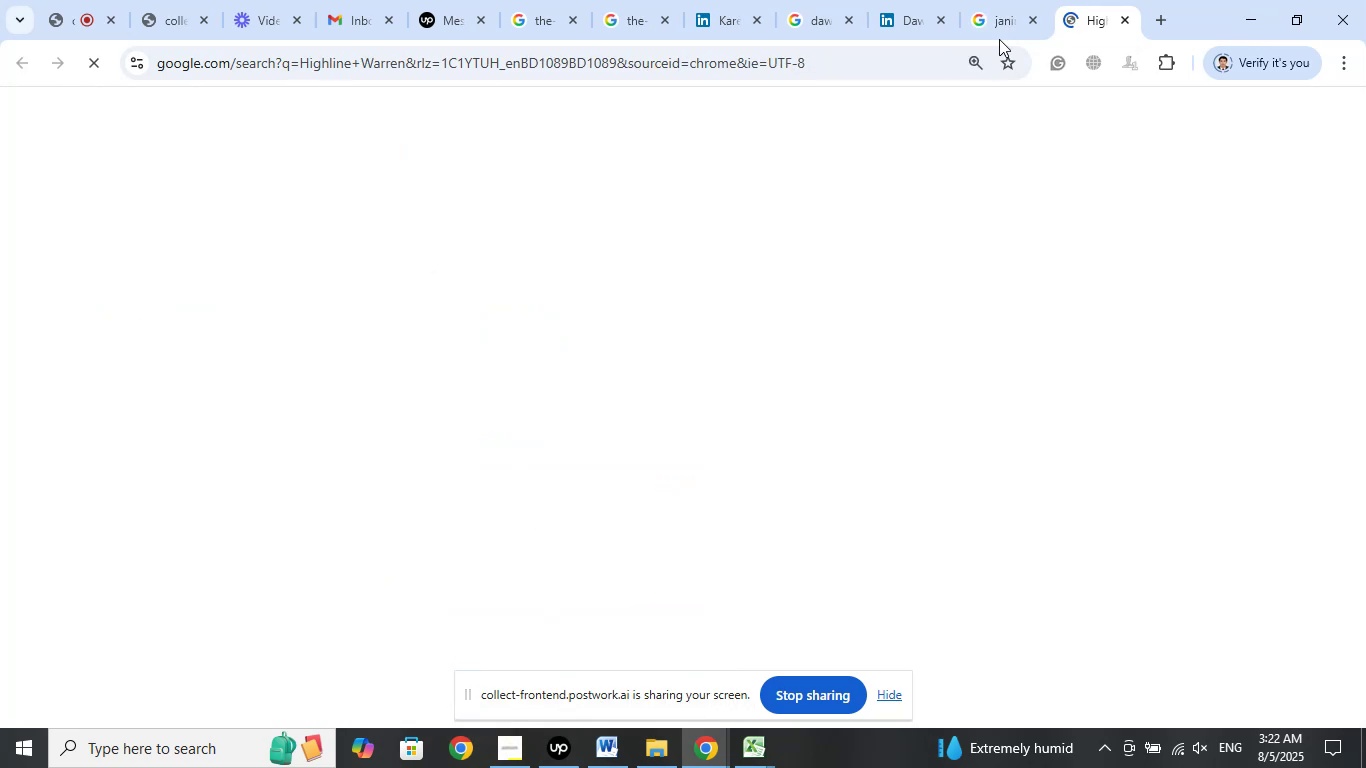 
wait(5.92)
 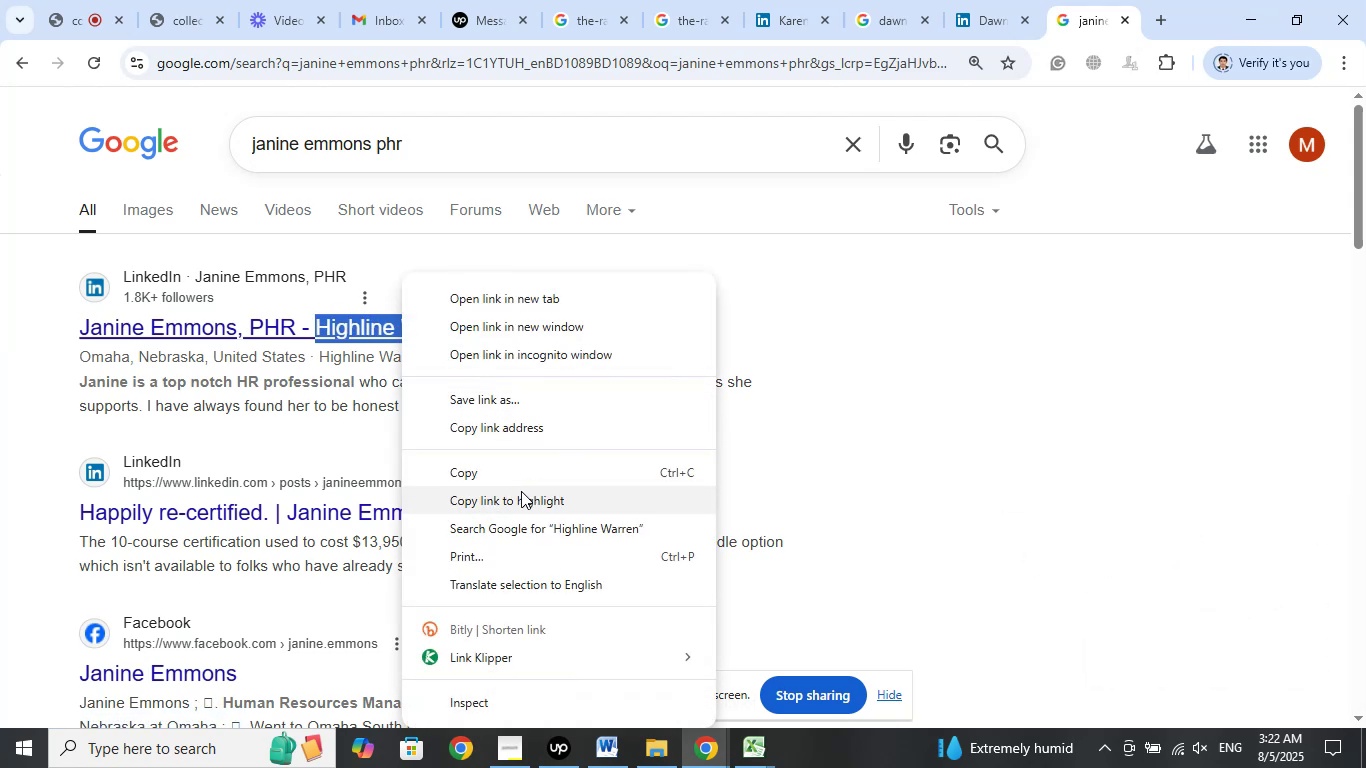 
scroll: coordinate [975, 354], scroll_direction: down, amount: 4.0
 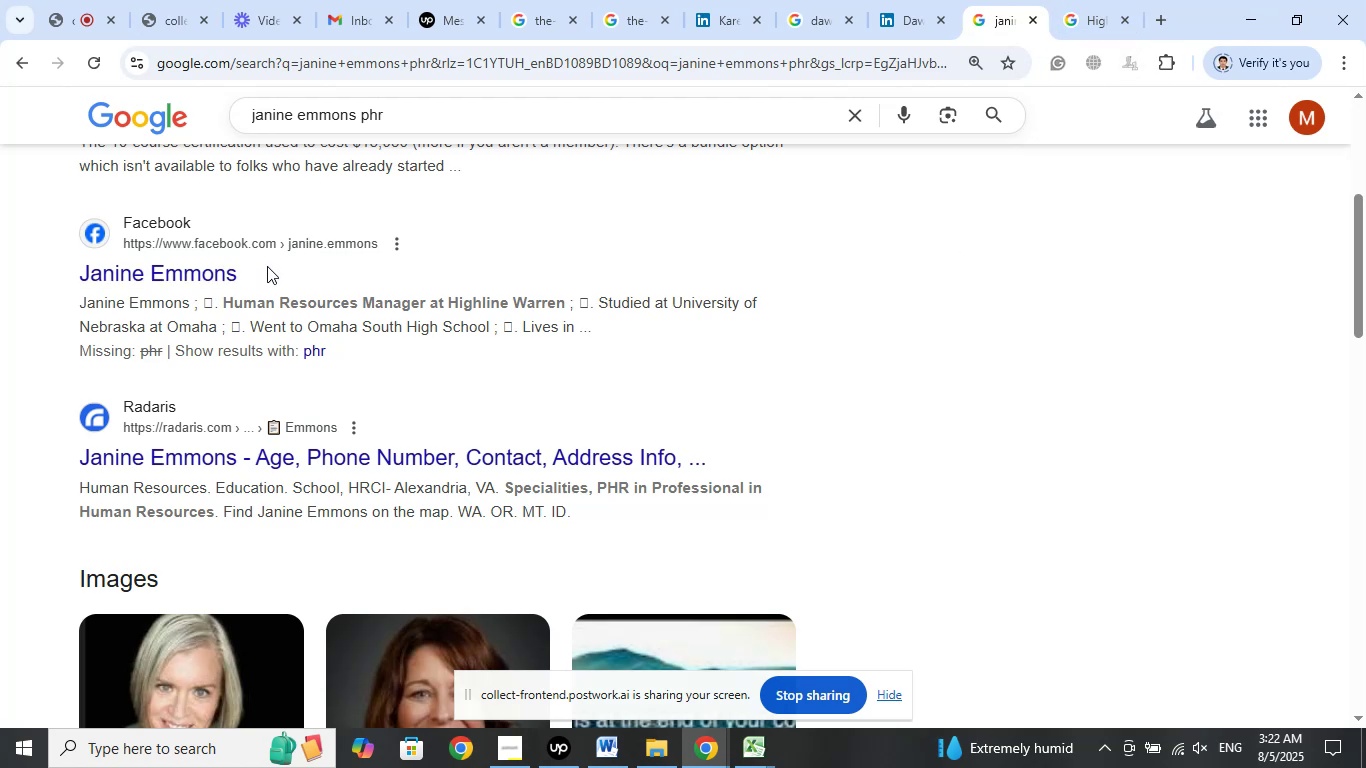 
wait(7.84)
 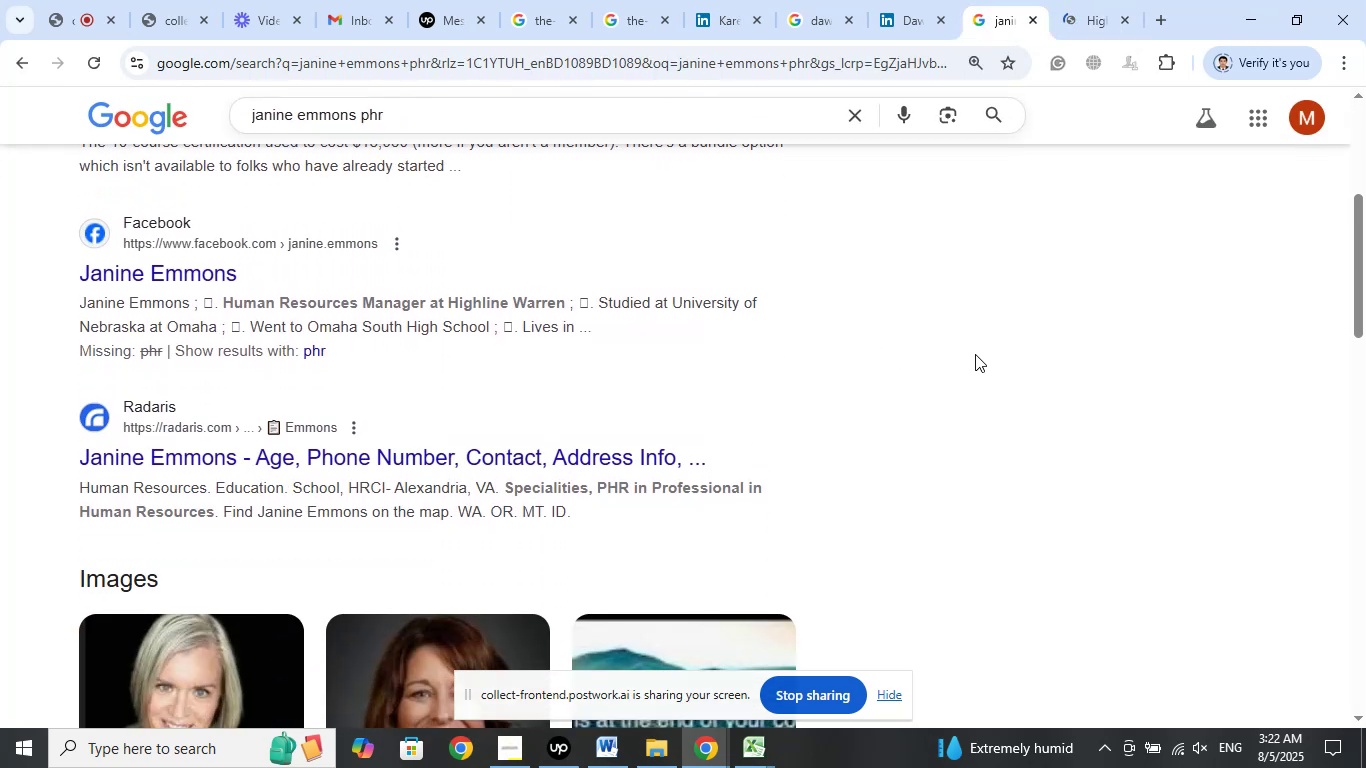 
scroll: coordinate [823, 303], scroll_direction: down, amount: 4.0
 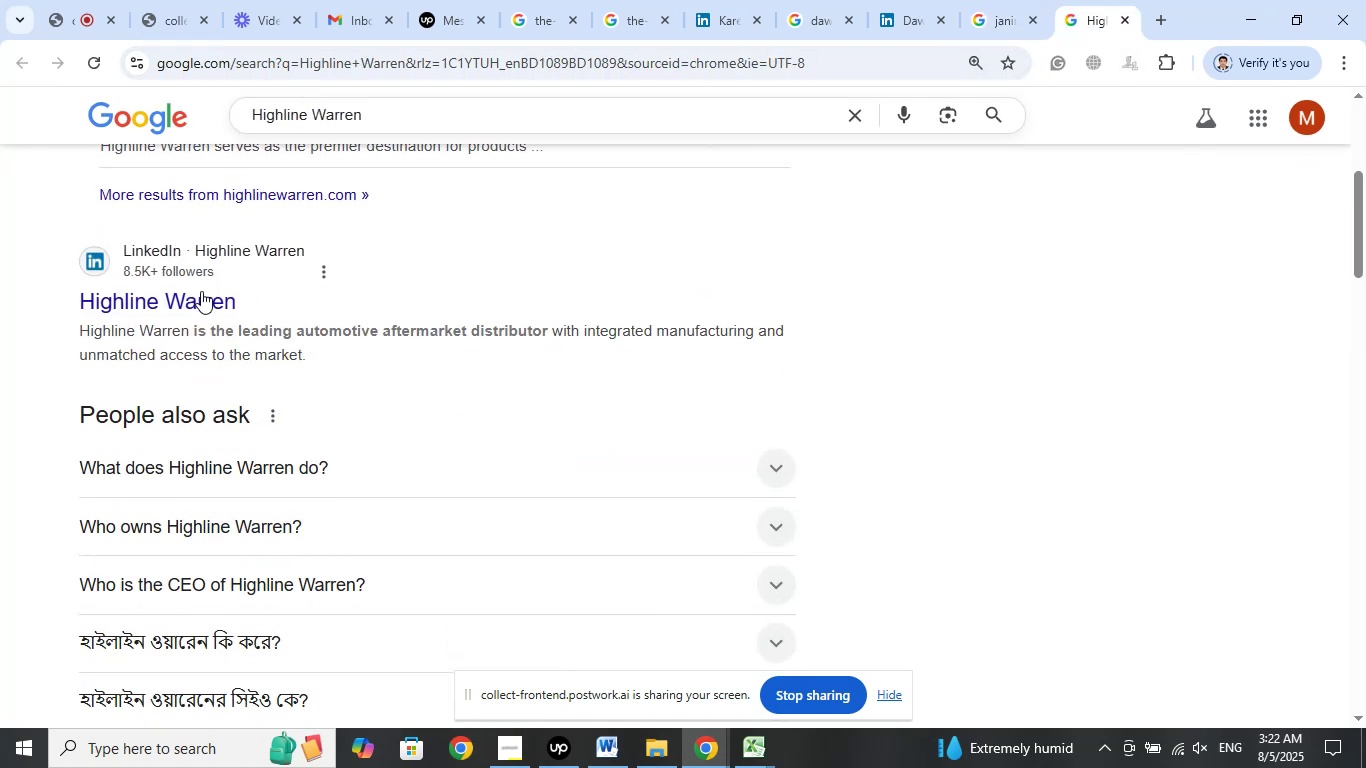 
right_click([186, 297])
 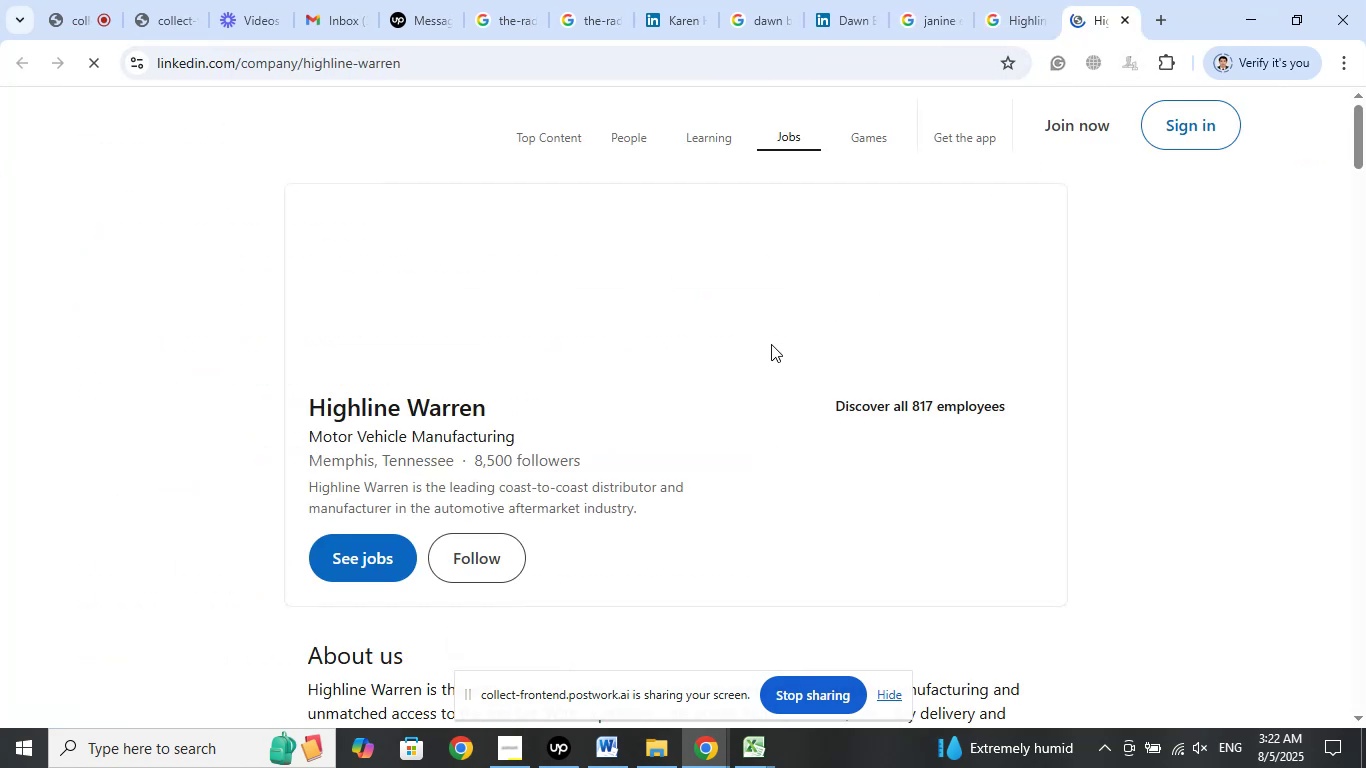 
scroll: coordinate [579, 394], scroll_direction: down, amount: 7.0
 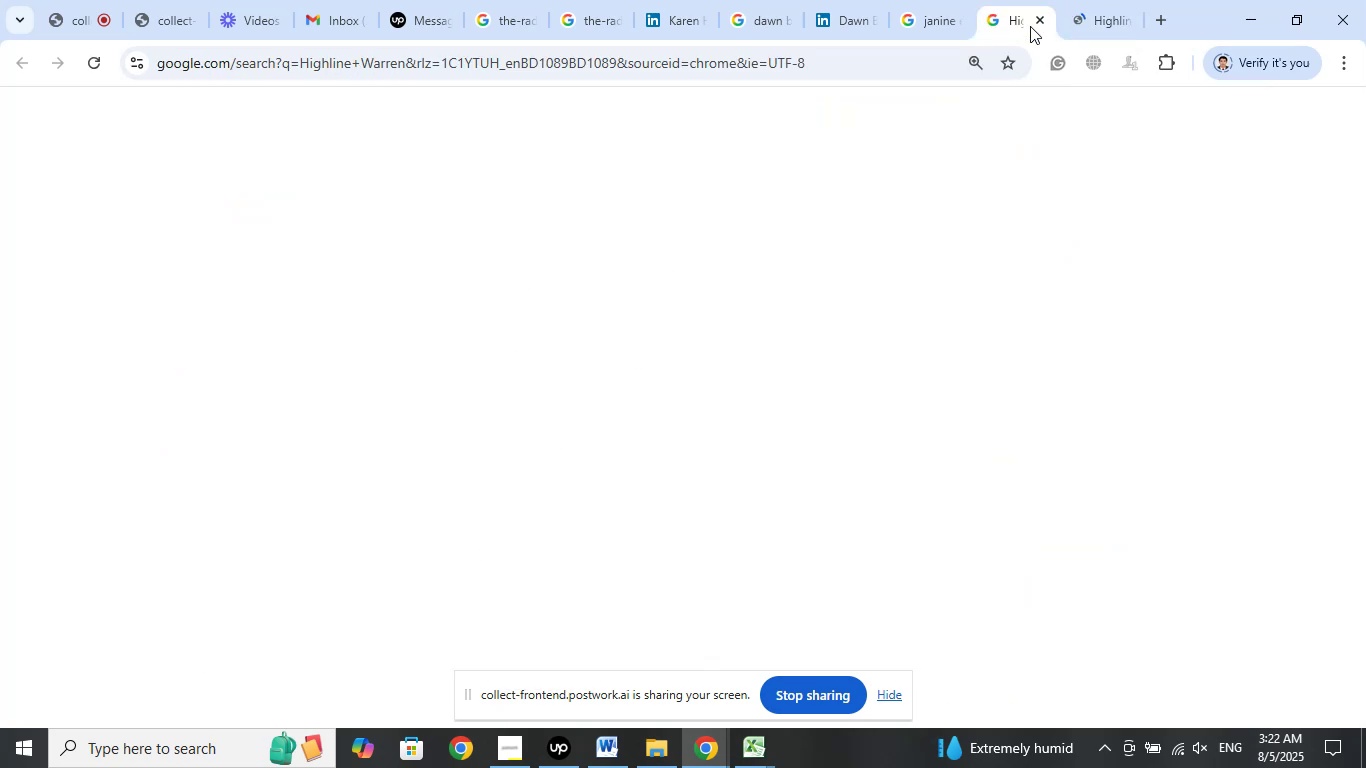 
left_click([1039, 19])
 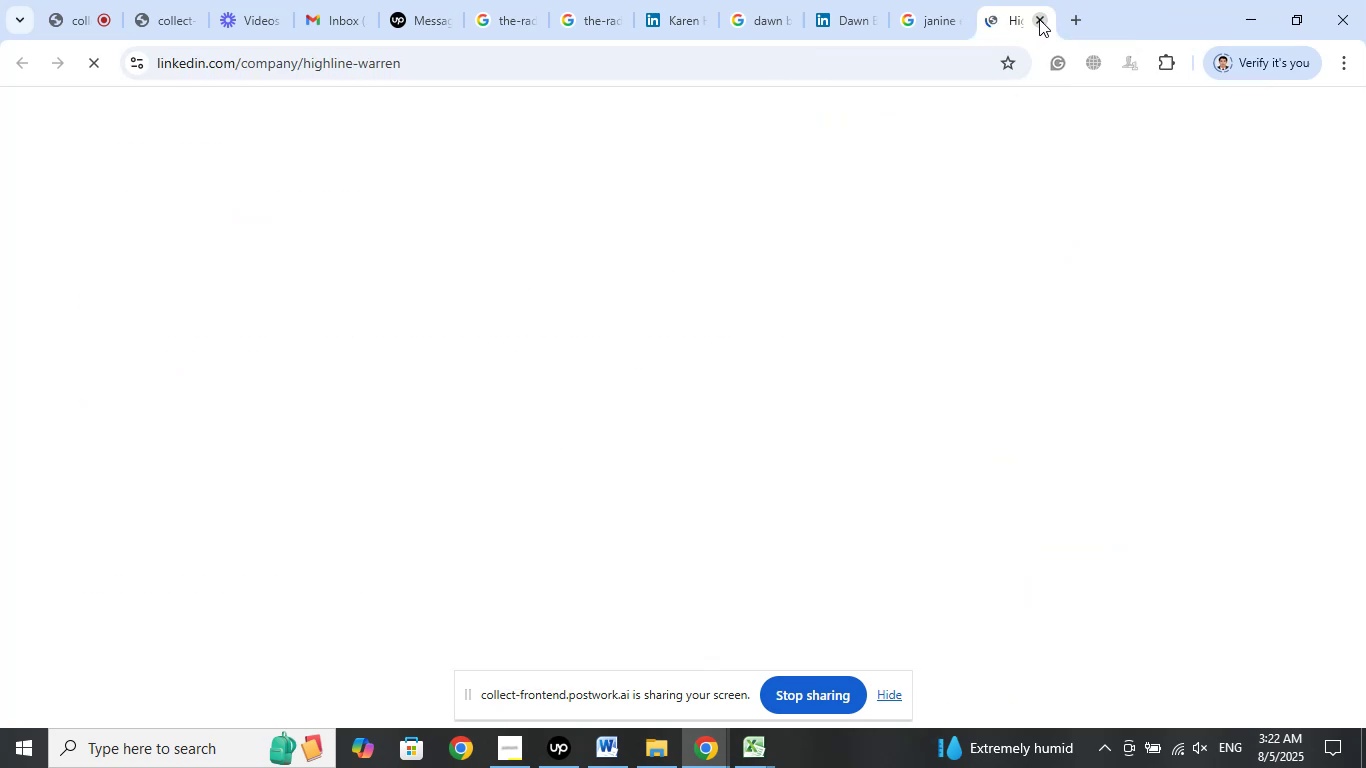 
left_click([1039, 19])
 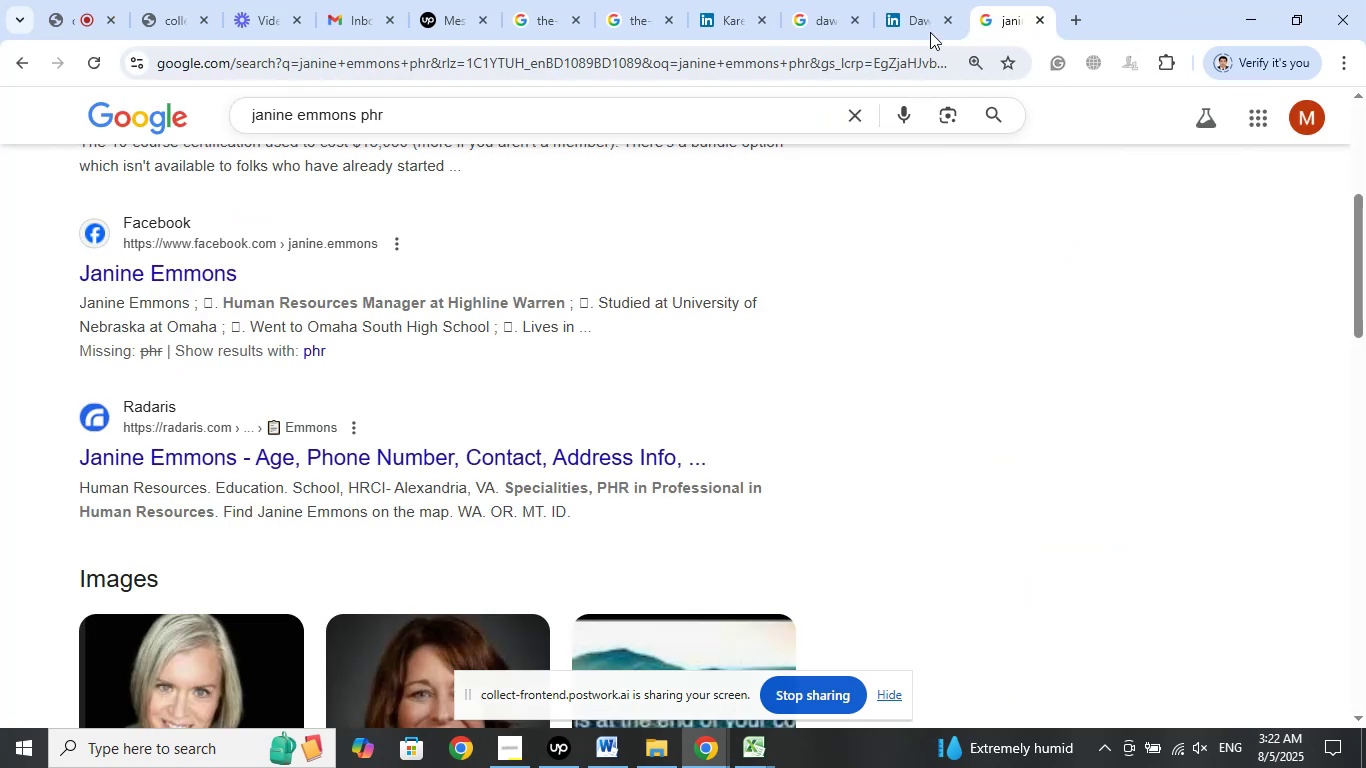 
left_click([937, 0])
 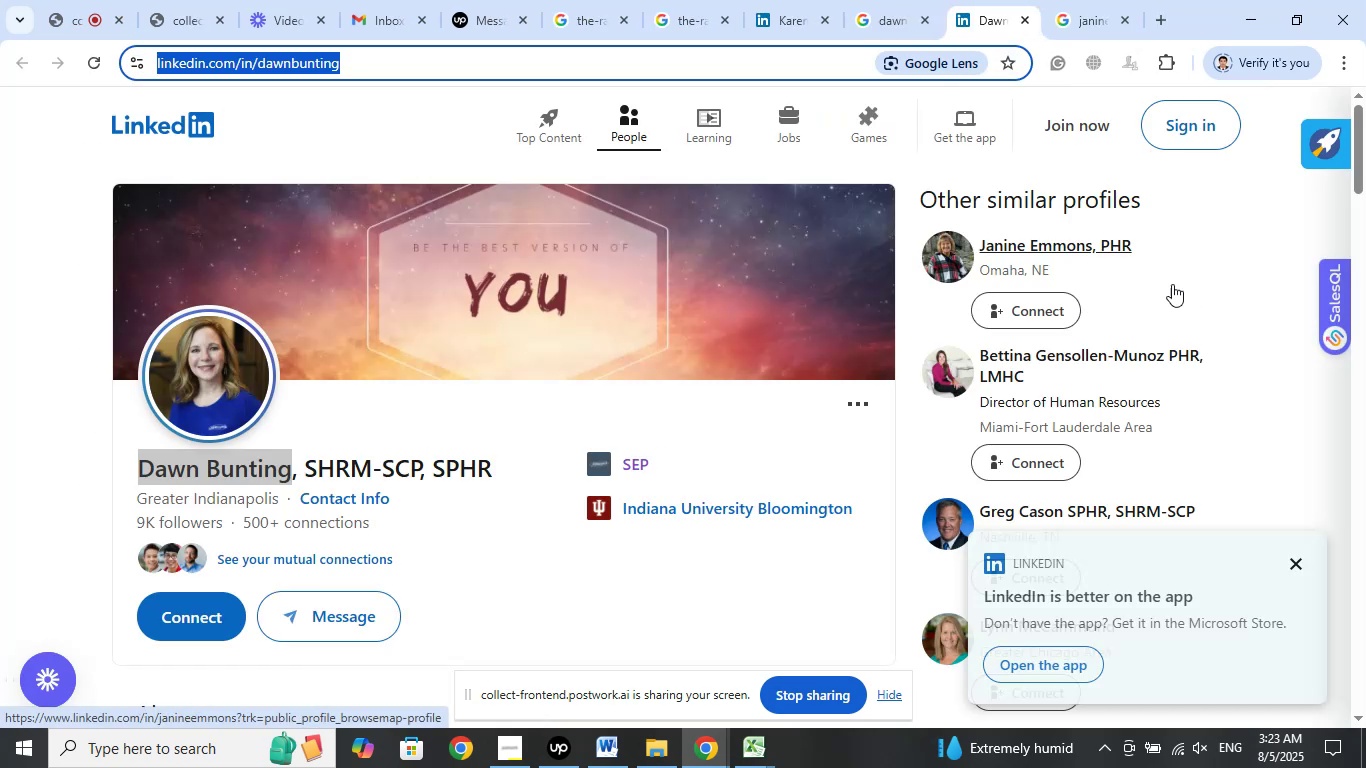 
wait(6.09)
 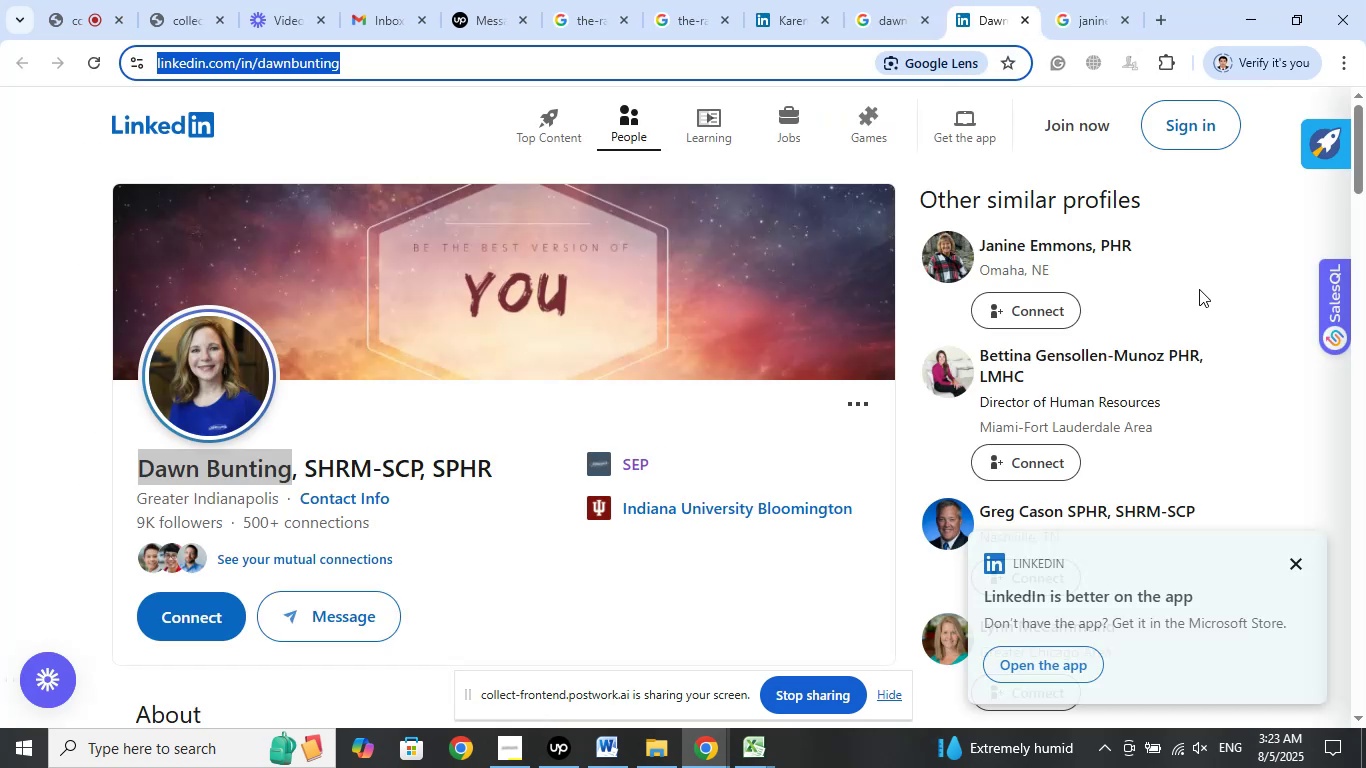 
right_click([1088, 352])
 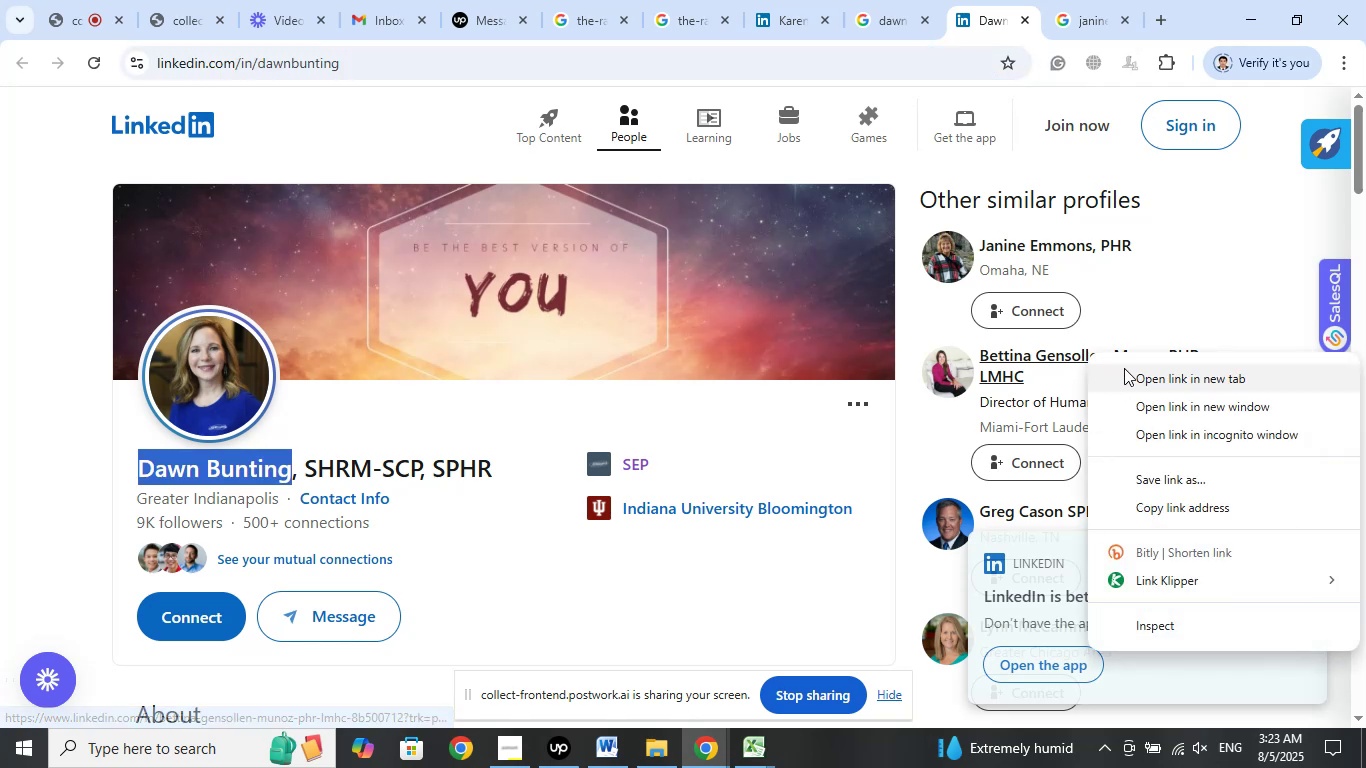 
left_click([1125, 368])
 